 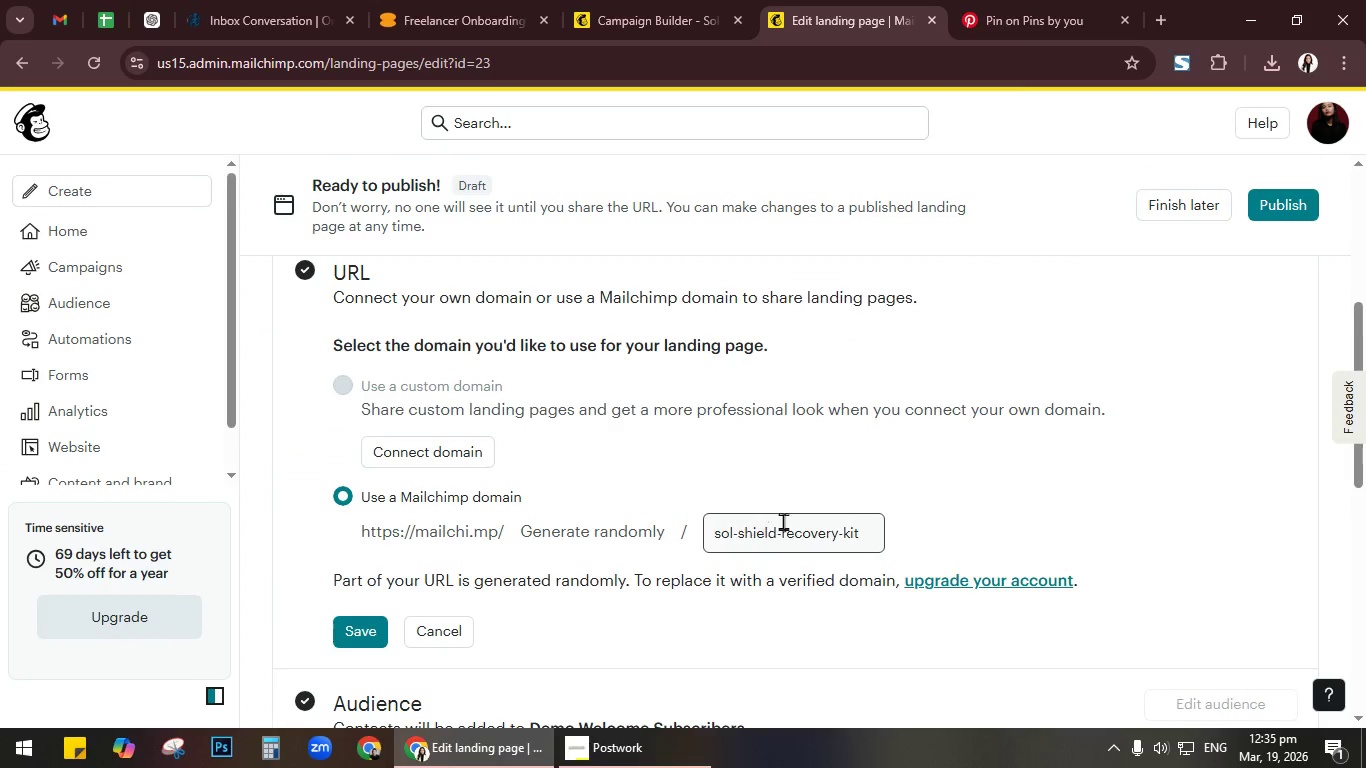 
left_click([381, 628])
 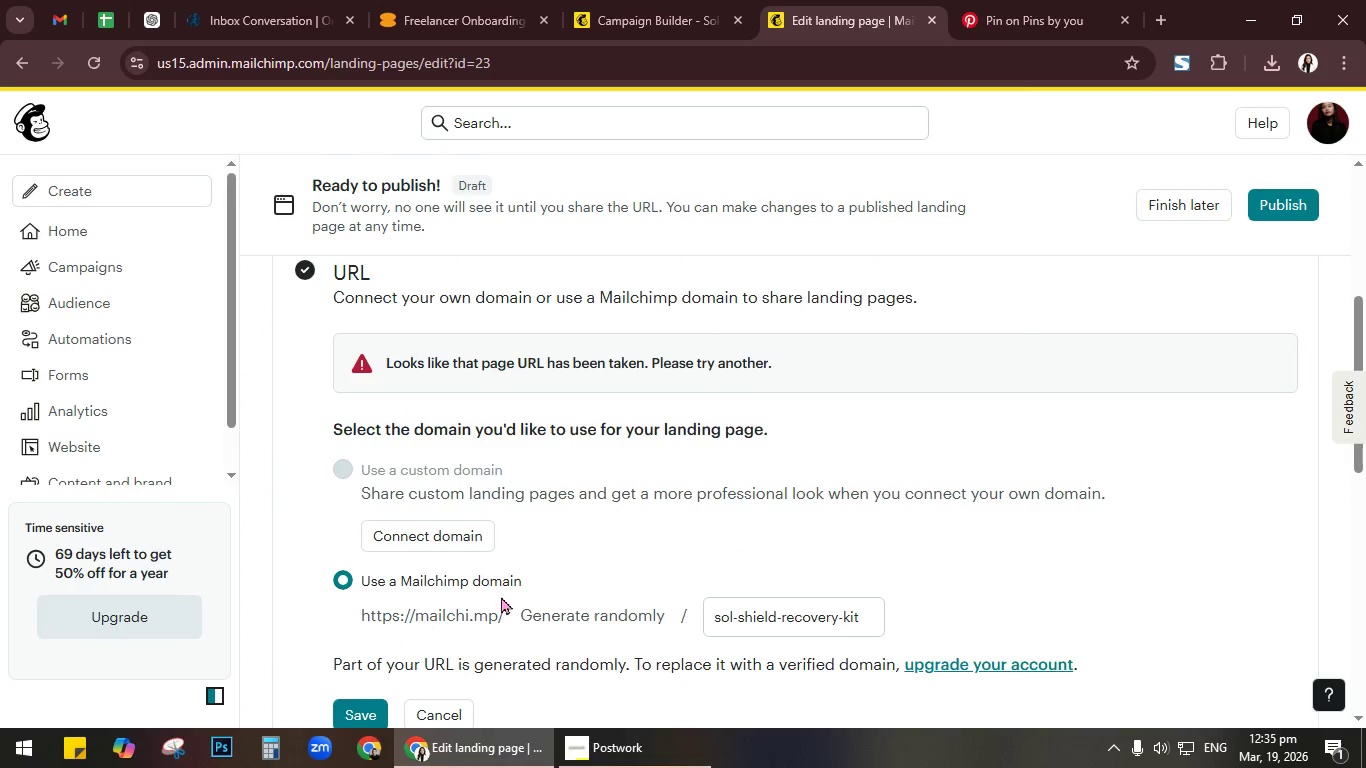 
scroll: coordinate [563, 571], scroll_direction: down, amount: 2.0
 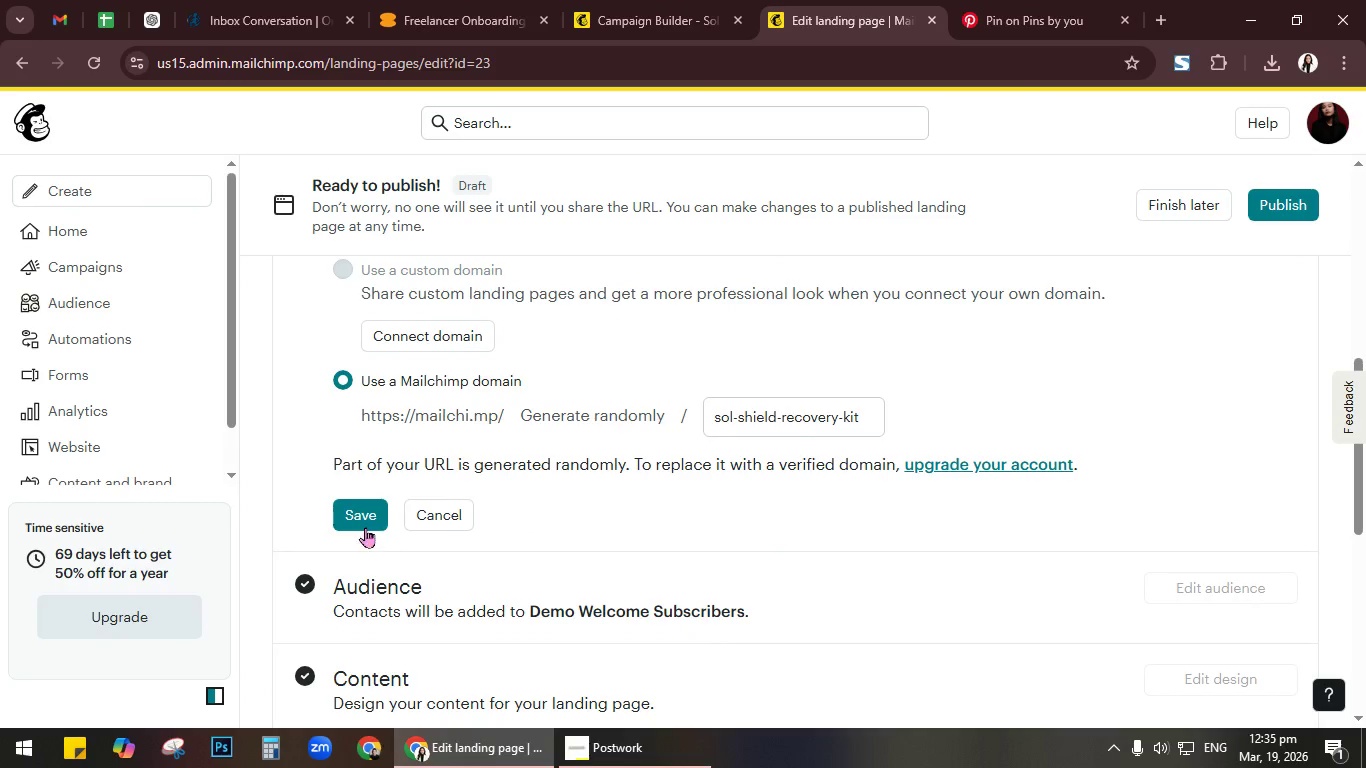 
left_click([357, 516])
 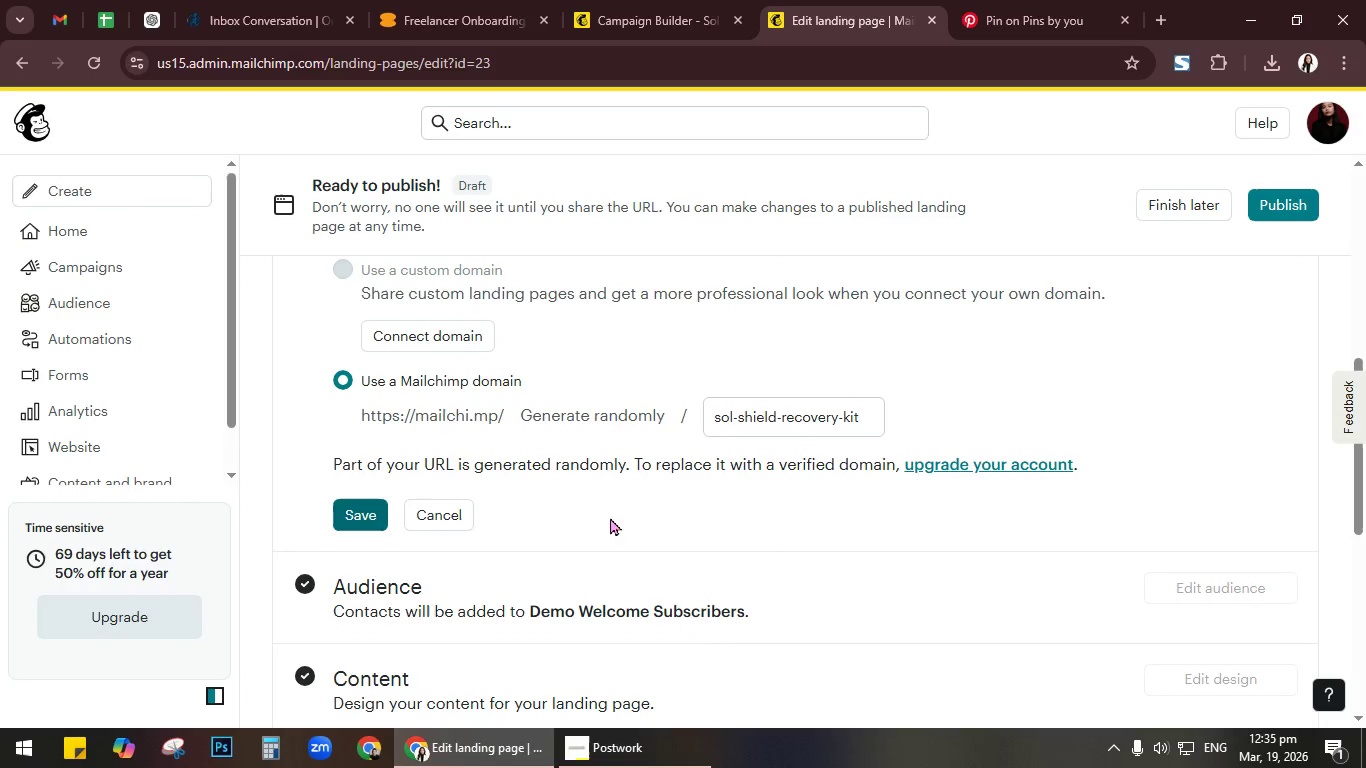 
scroll: coordinate [669, 517], scroll_direction: up, amount: 2.0
 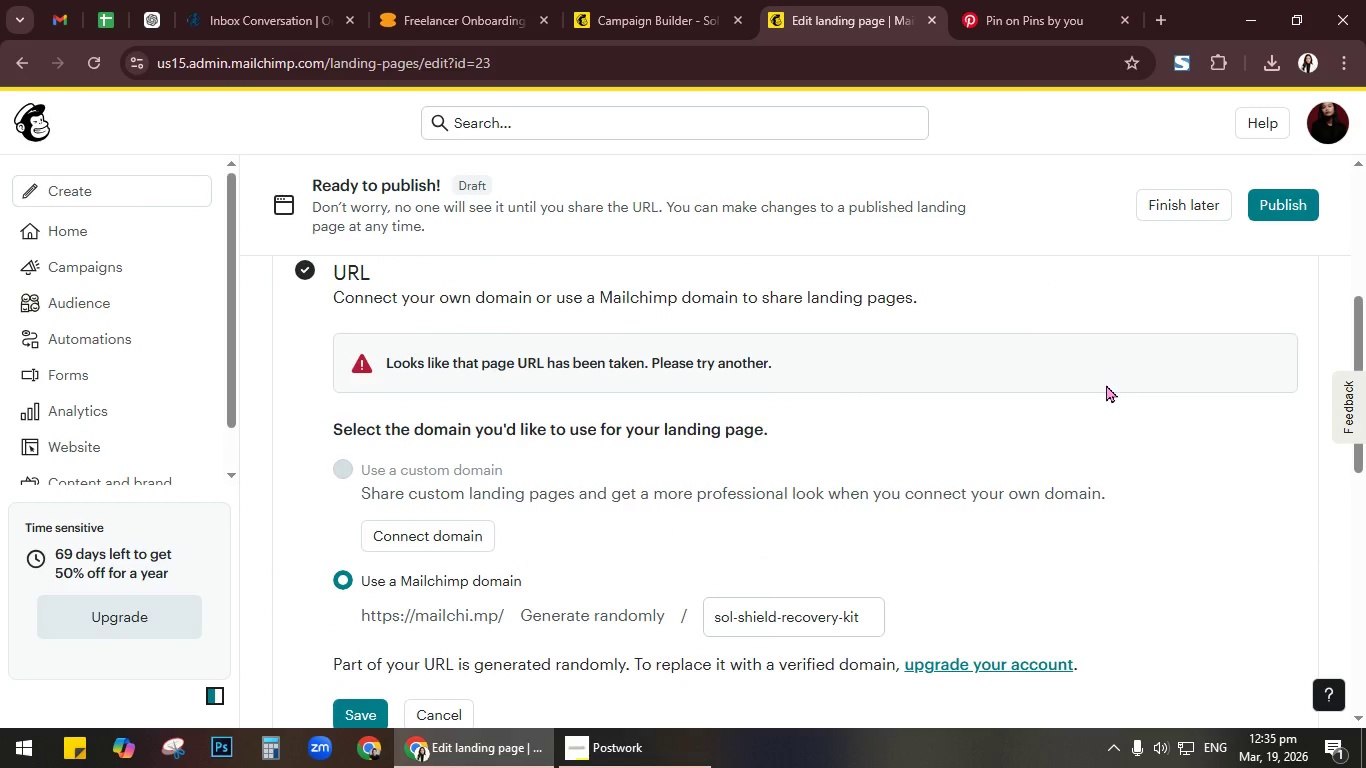 
scroll: coordinate [1106, 384], scroll_direction: down, amount: 2.0
 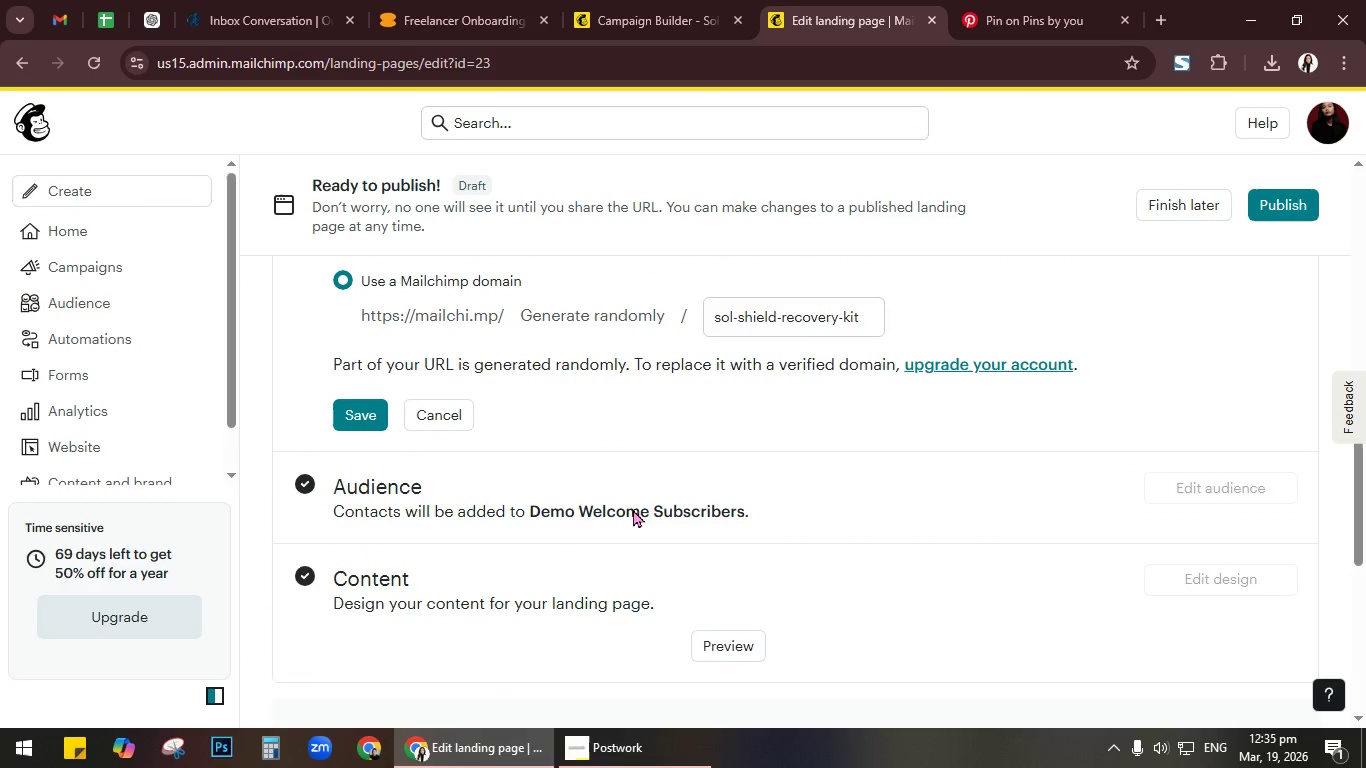 
left_click([425, 427])
 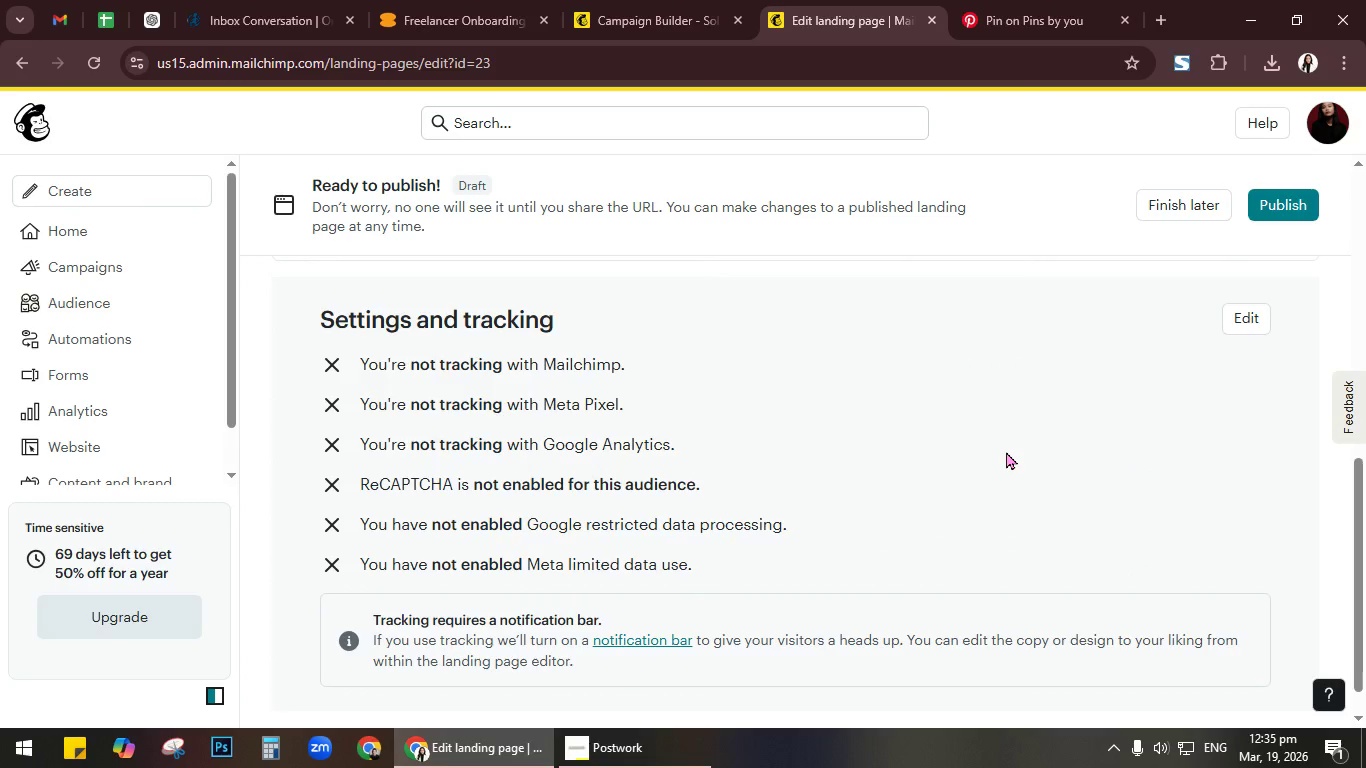 
scroll: coordinate [1006, 451], scroll_direction: down, amount: 1.0
 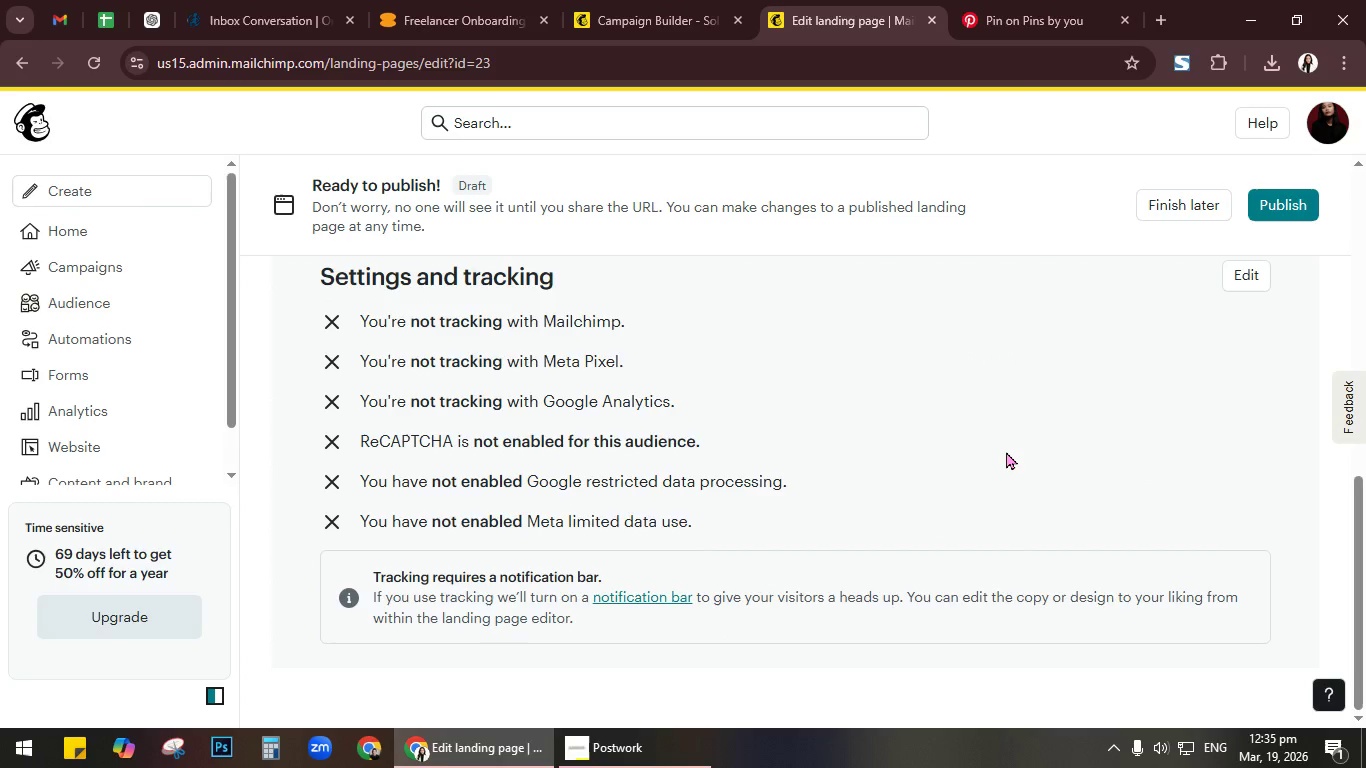 
scroll: coordinate [1006, 451], scroll_direction: up, amount: 3.0
 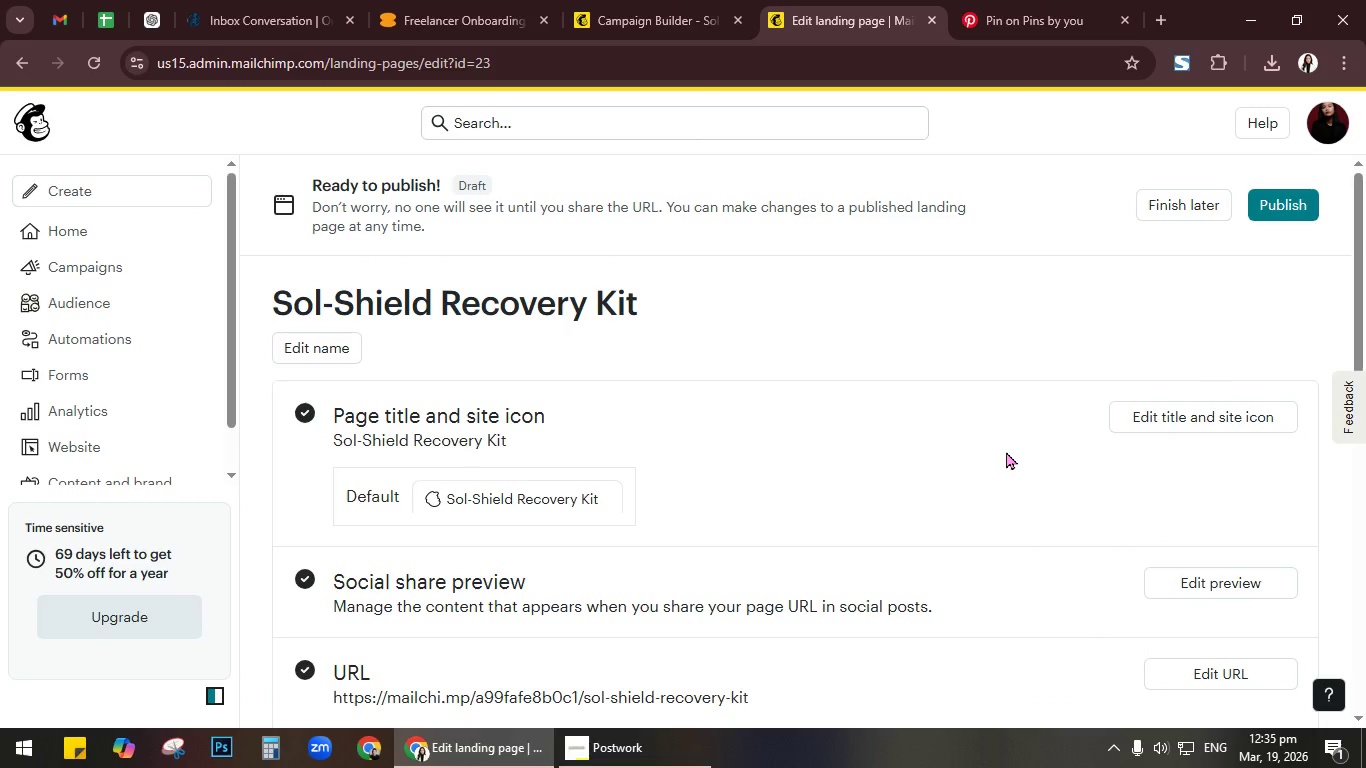 
scroll: coordinate [1006, 451], scroll_direction: down, amount: 1.0
 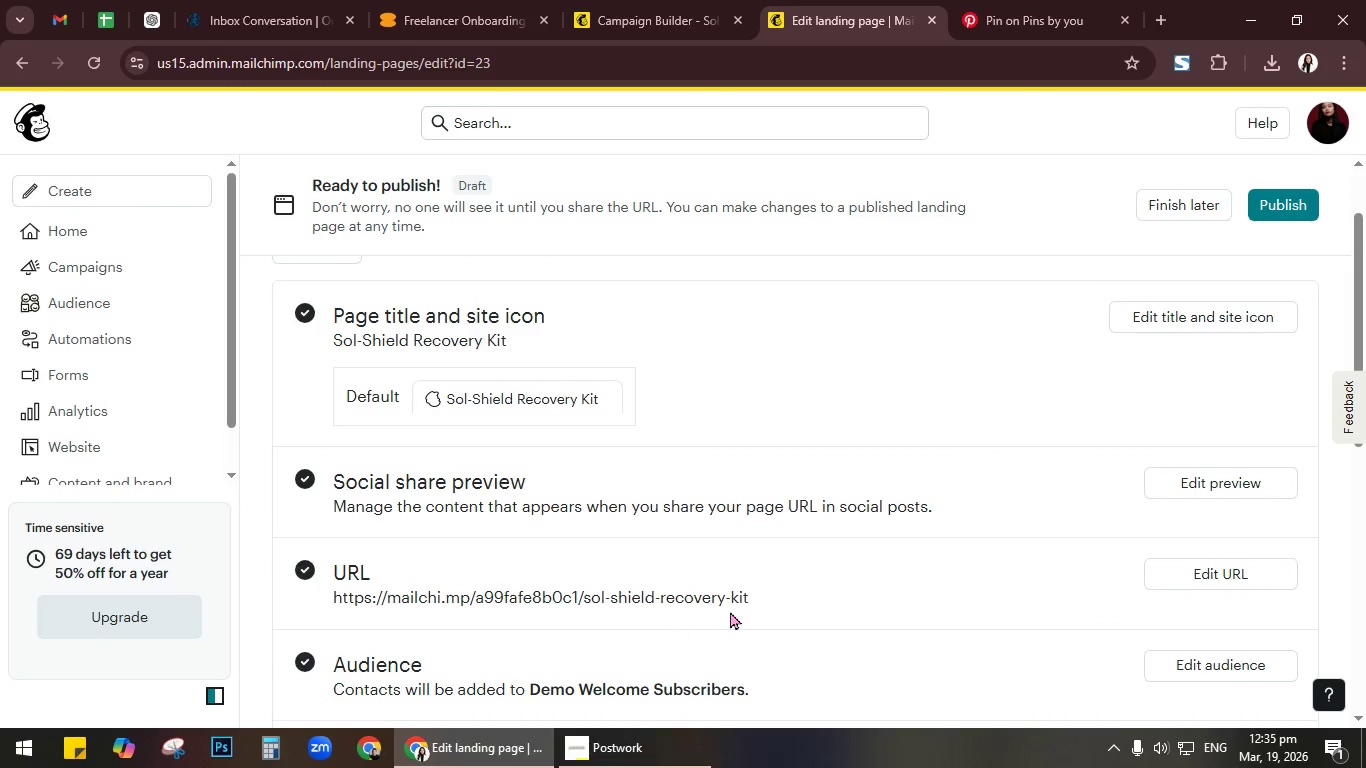 
left_click_drag(start_coordinate=[768, 599], to_coordinate=[328, 597])
 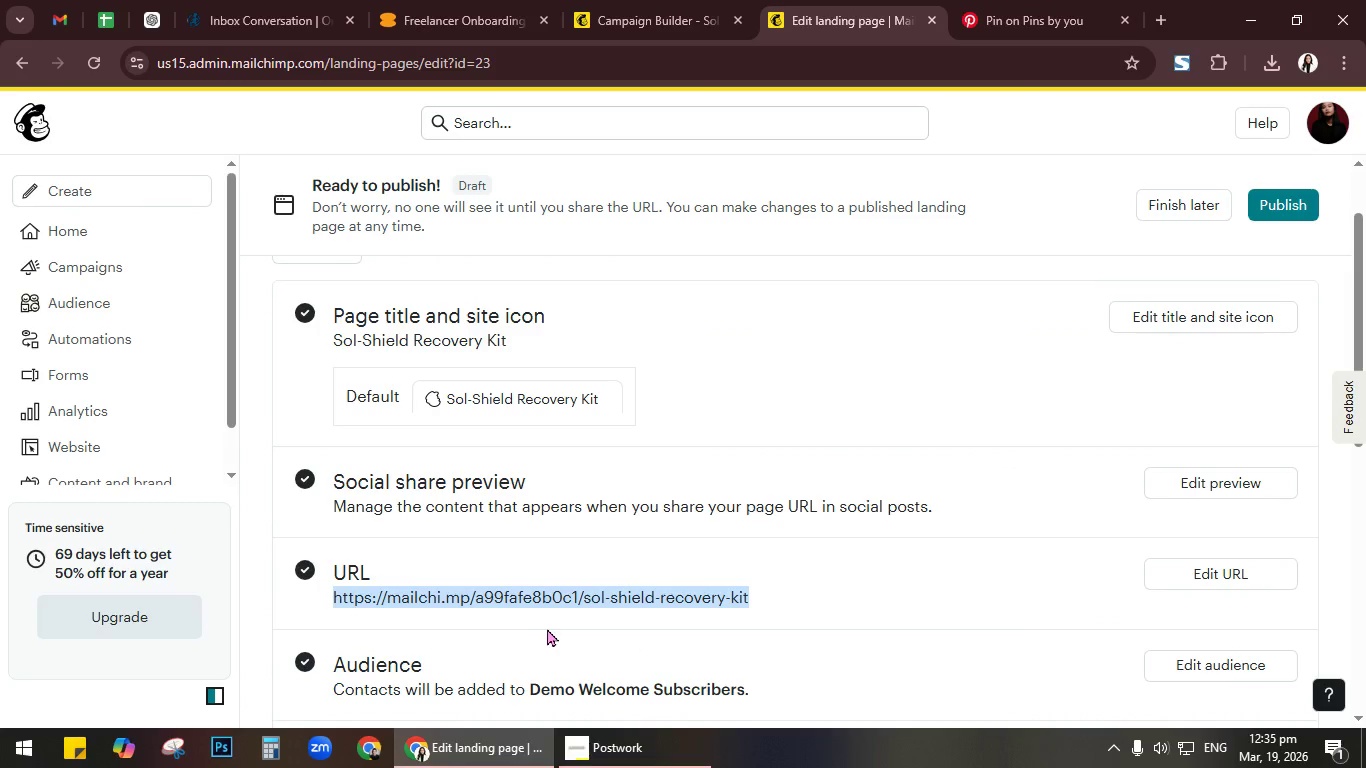 
key(Control+C)
 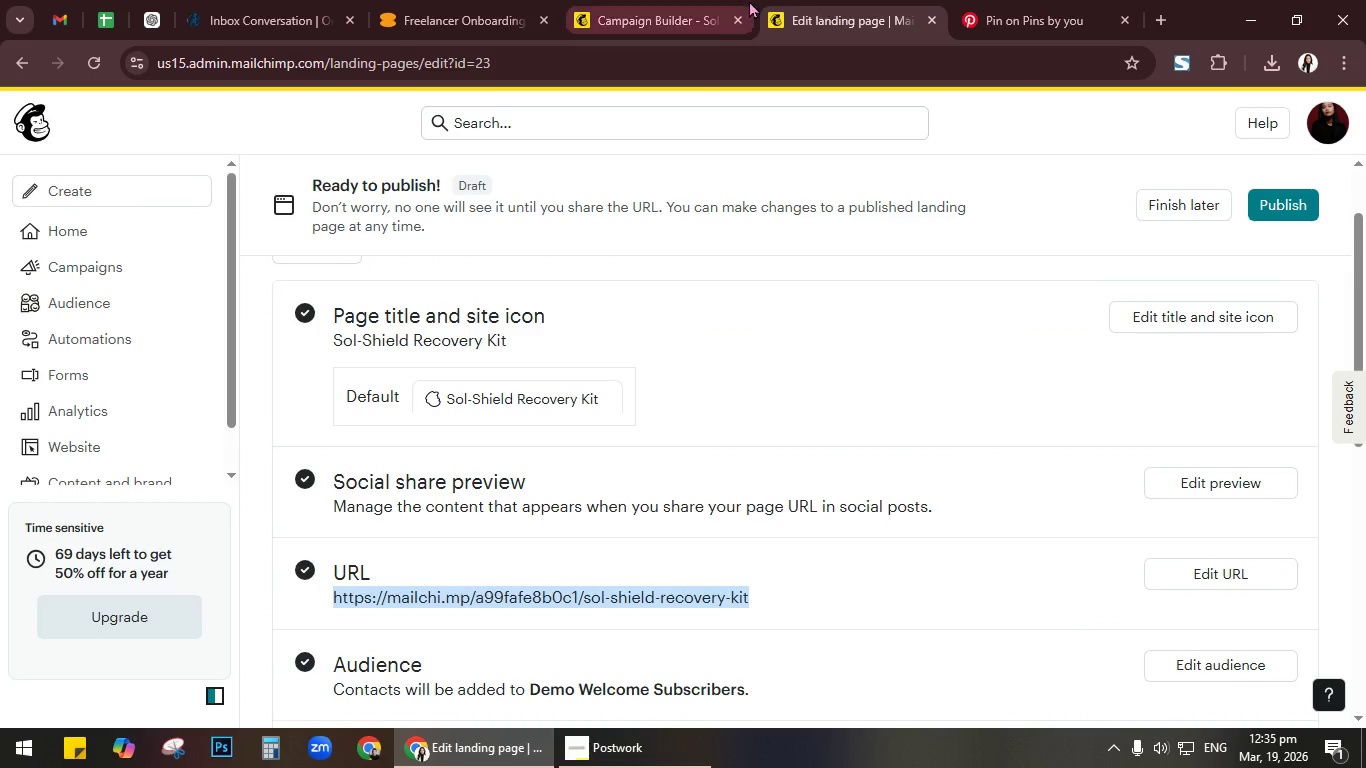 
left_click([804, 0])
 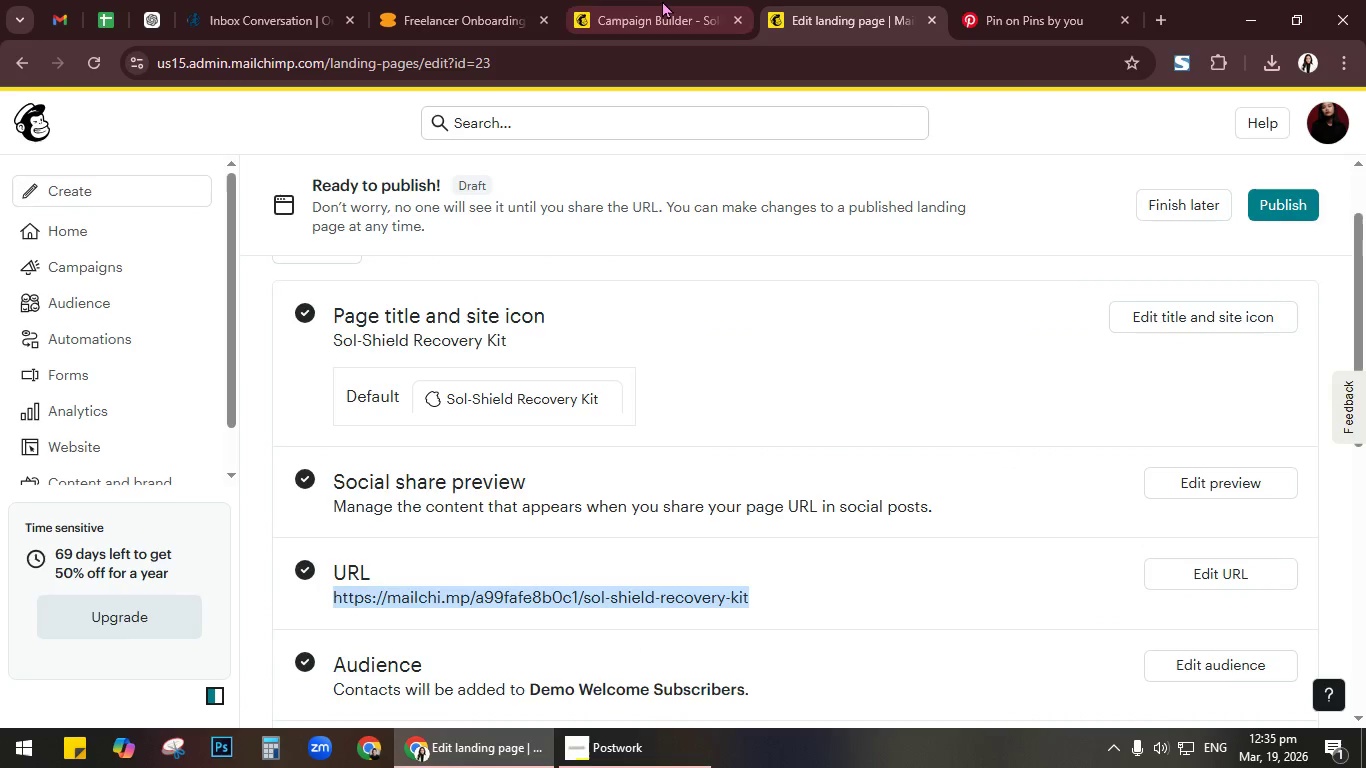 
left_click([662, 0])
 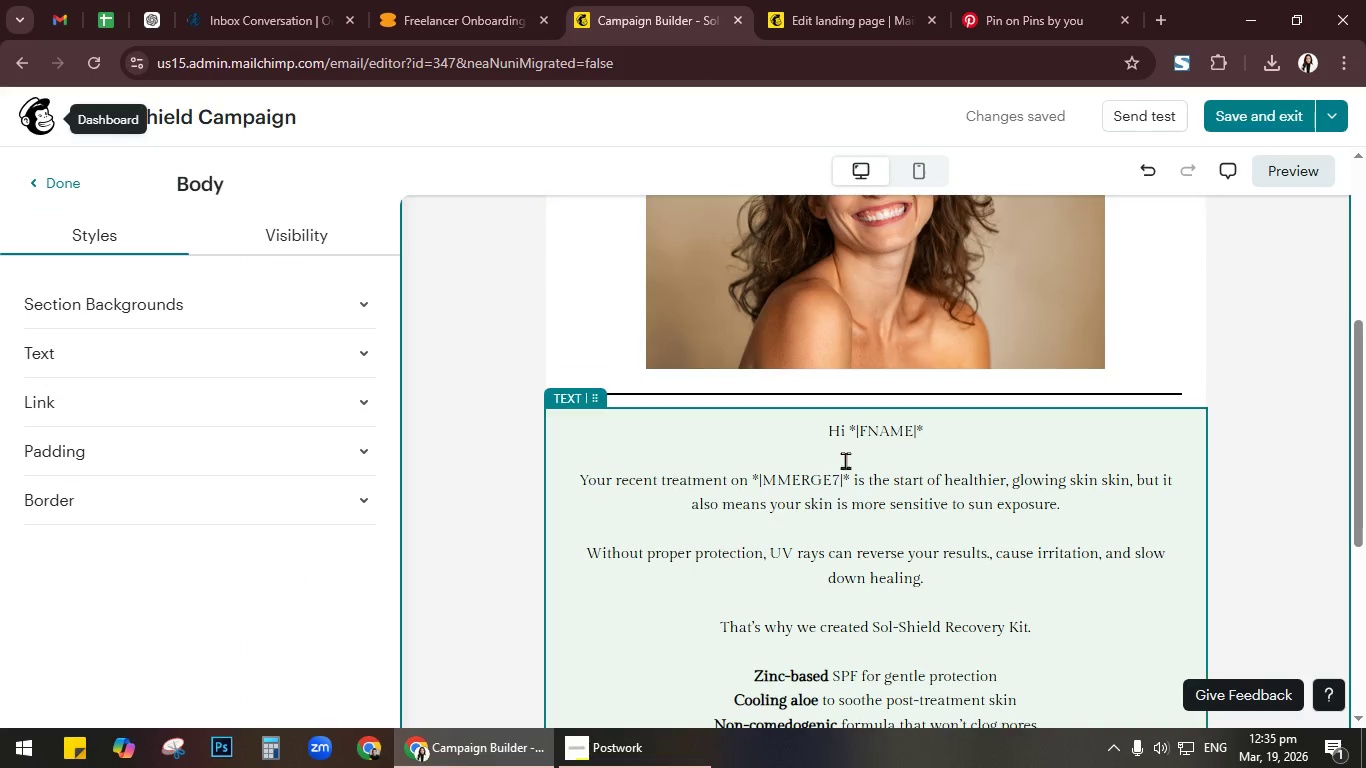 
scroll: coordinate [1055, 468], scroll_direction: down, amount: 7.0
 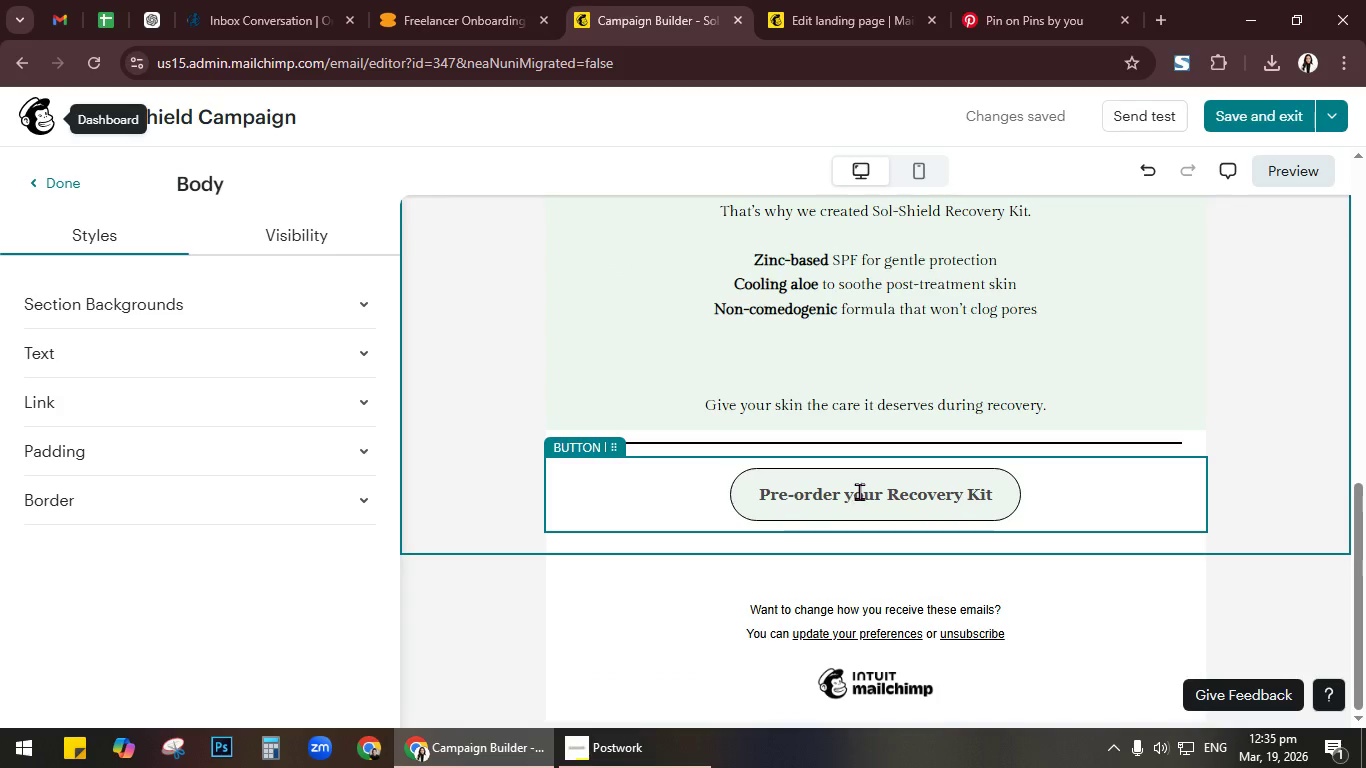 
left_click([859, 491])
 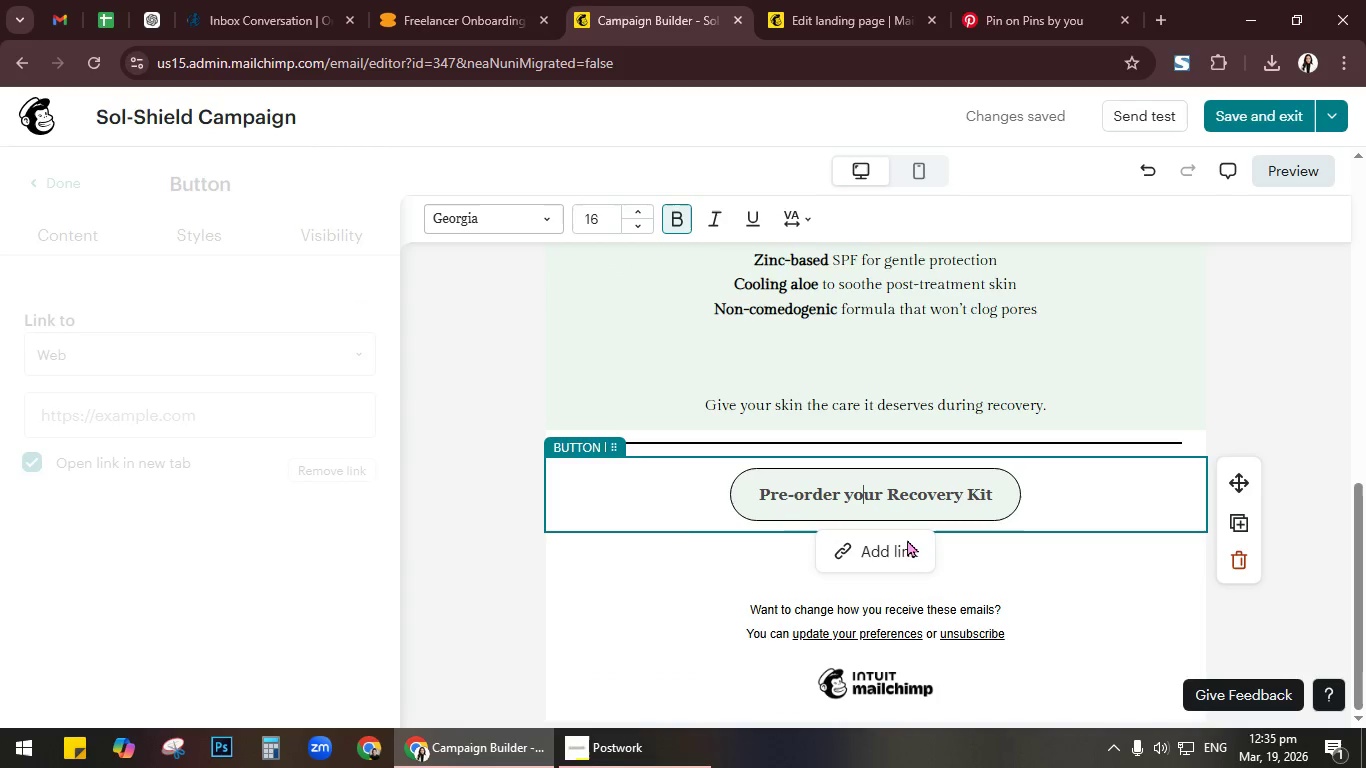 
left_click([899, 547])
 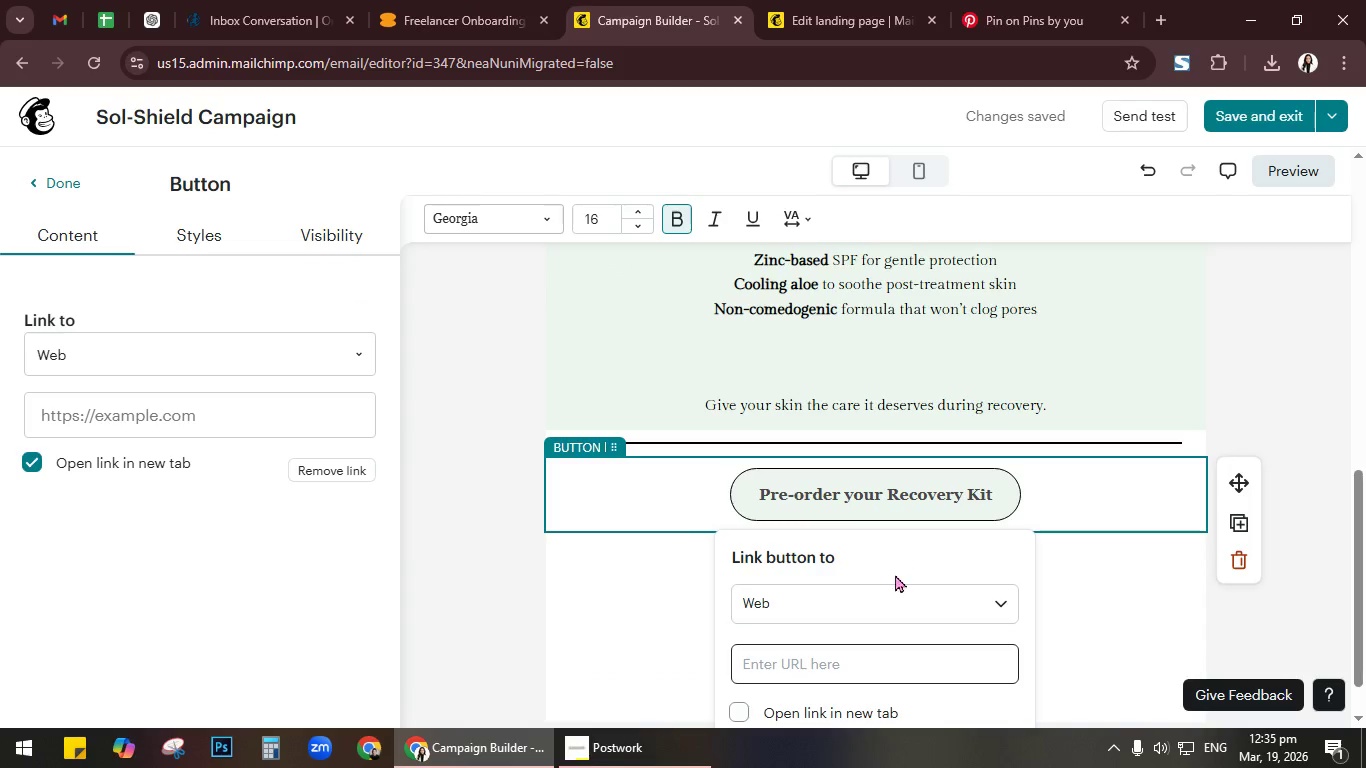 
scroll: coordinate [896, 587], scroll_direction: down, amount: 1.0
 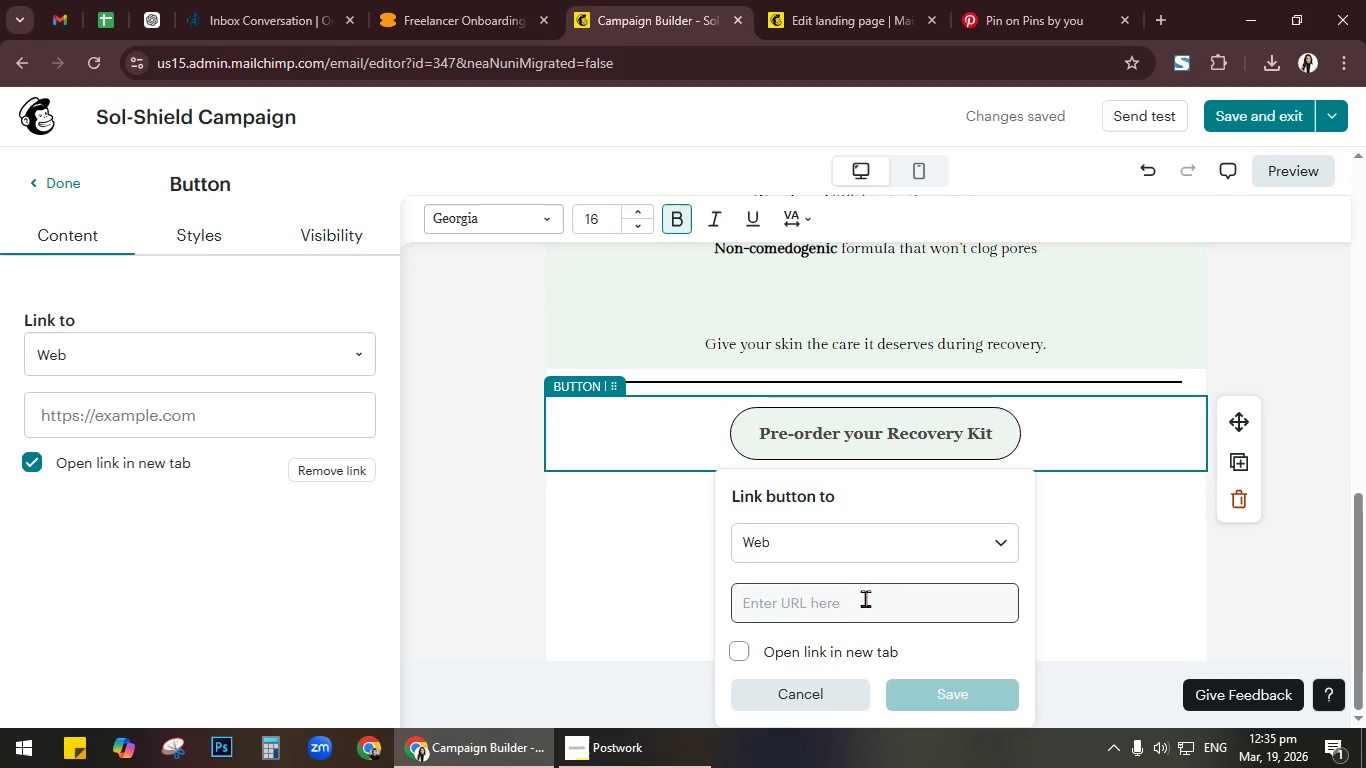 
left_click([863, 604])
 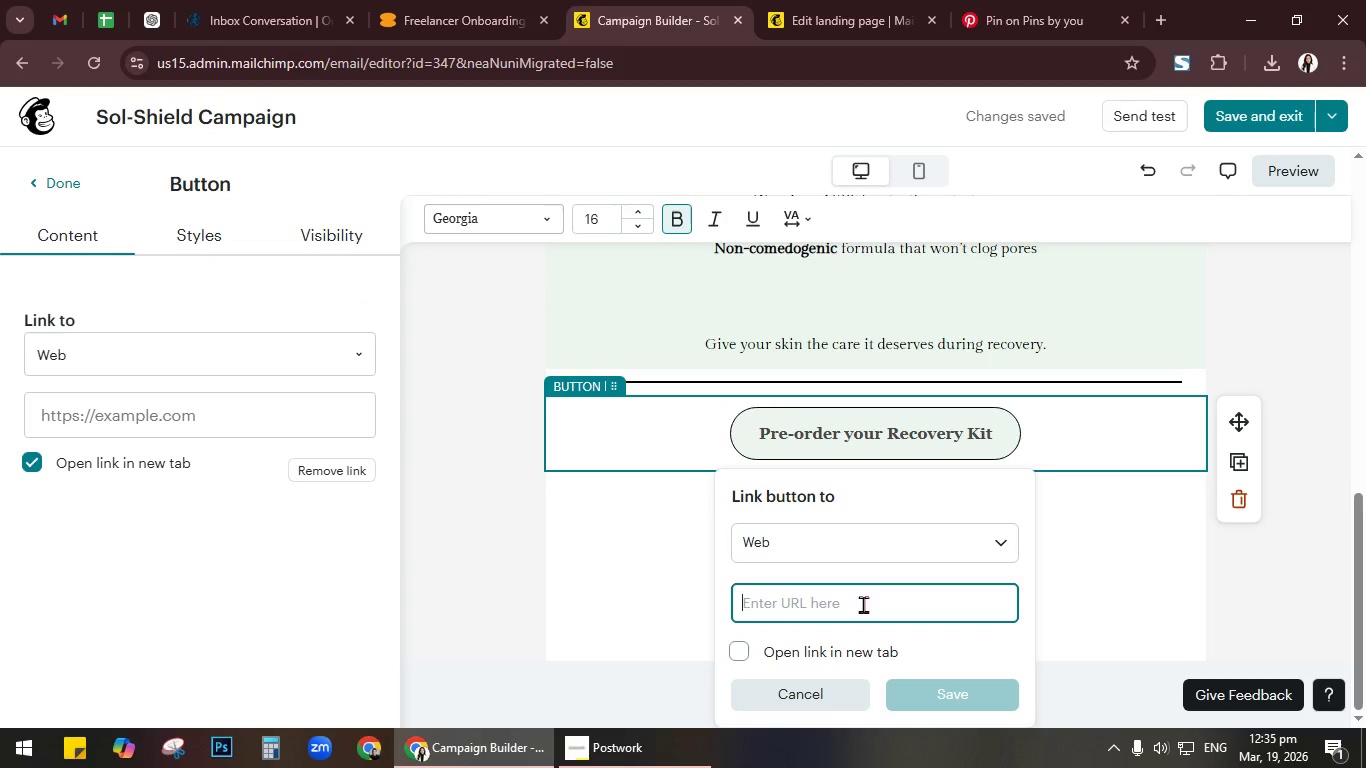 
key(Control+V)
 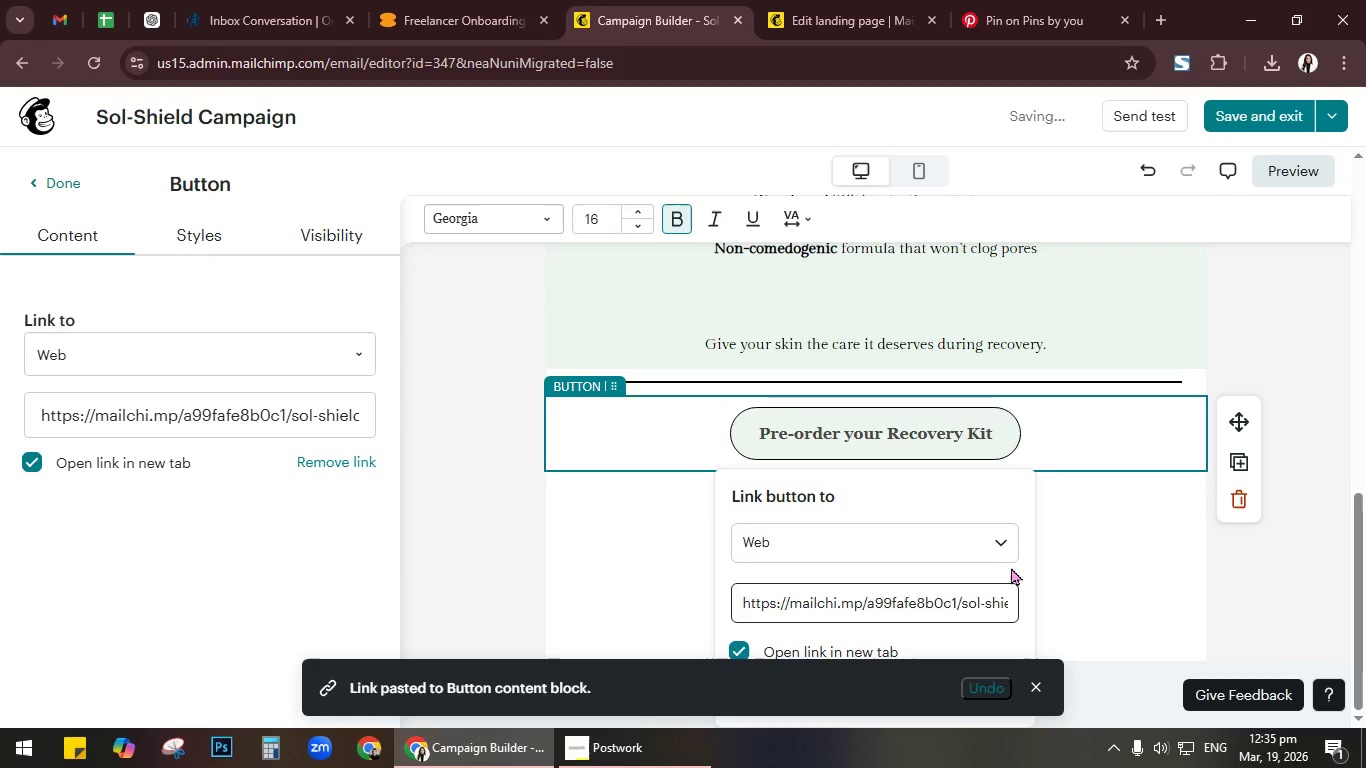 
scroll: coordinate [1220, 472], scroll_direction: down, amount: 5.0
 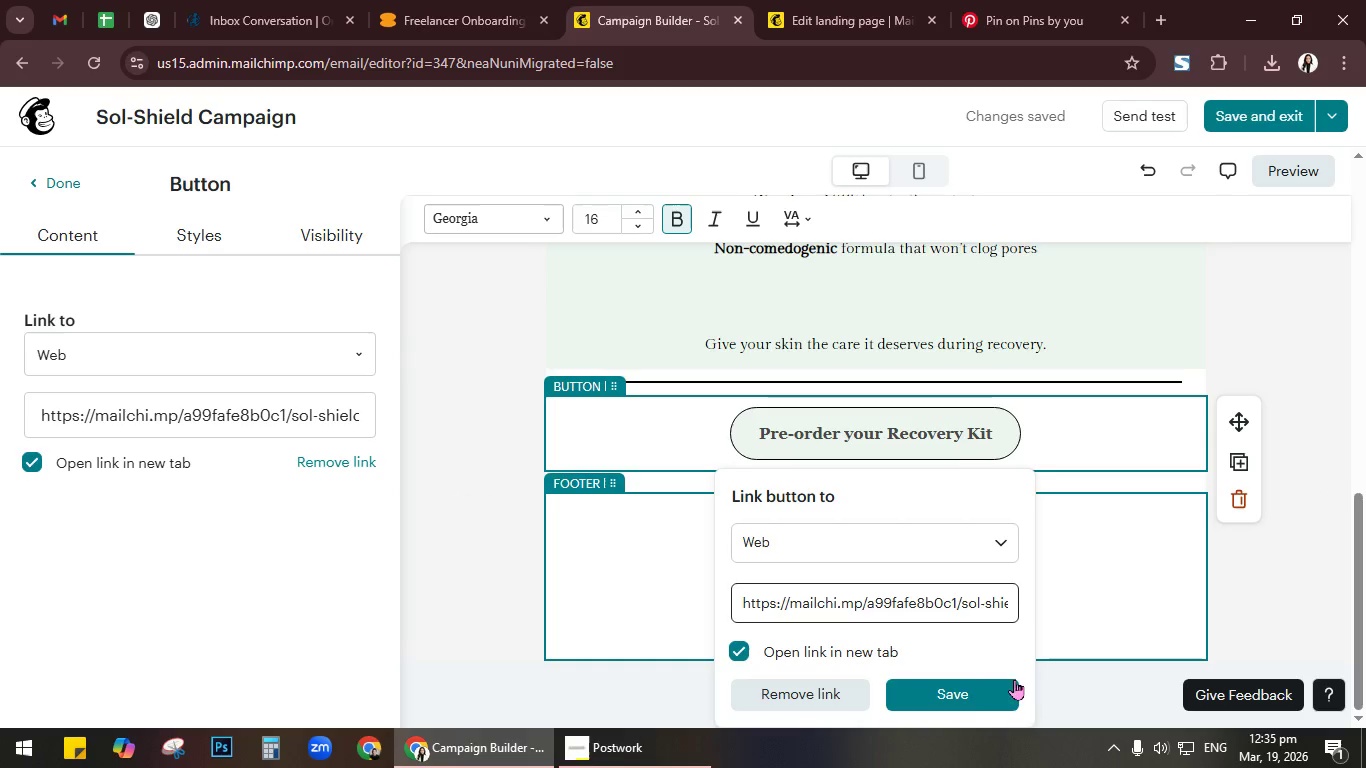 
left_click([962, 690])
 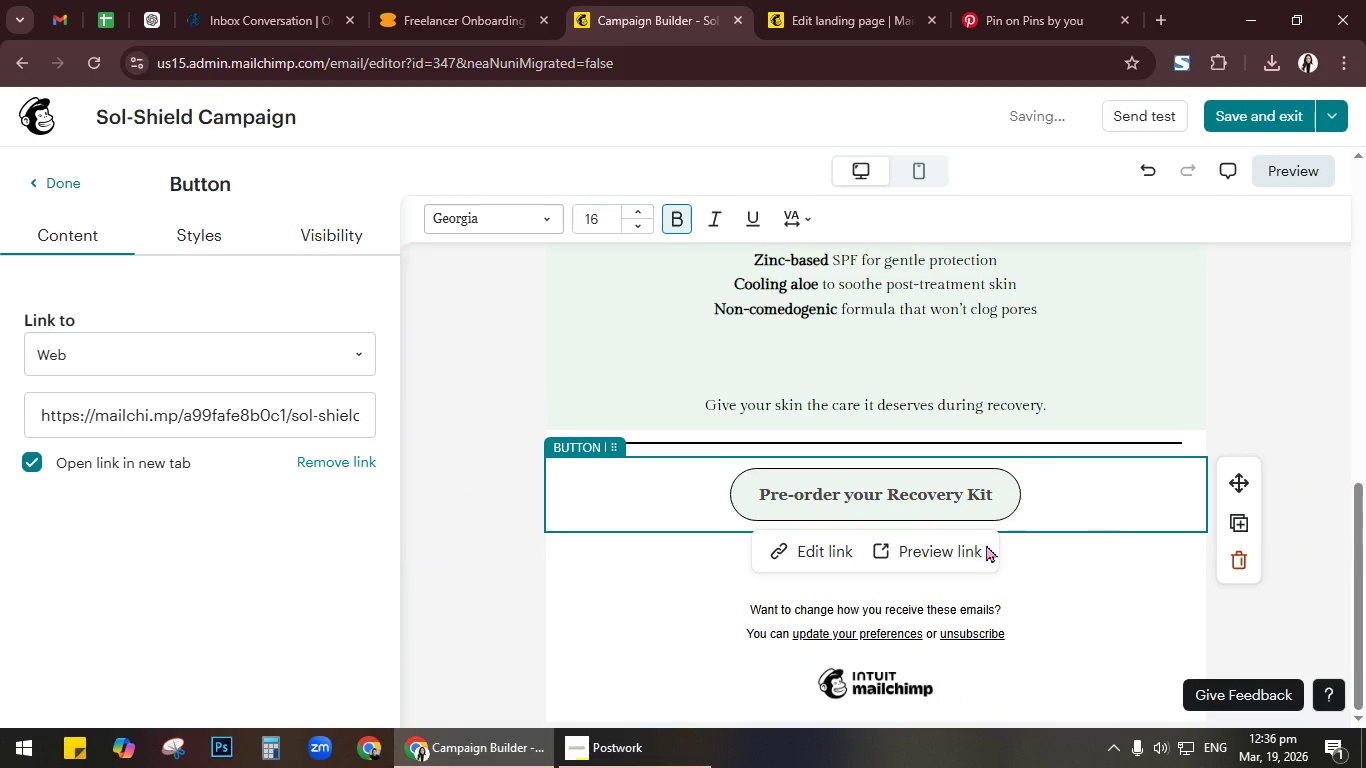 
left_click([917, 553])
 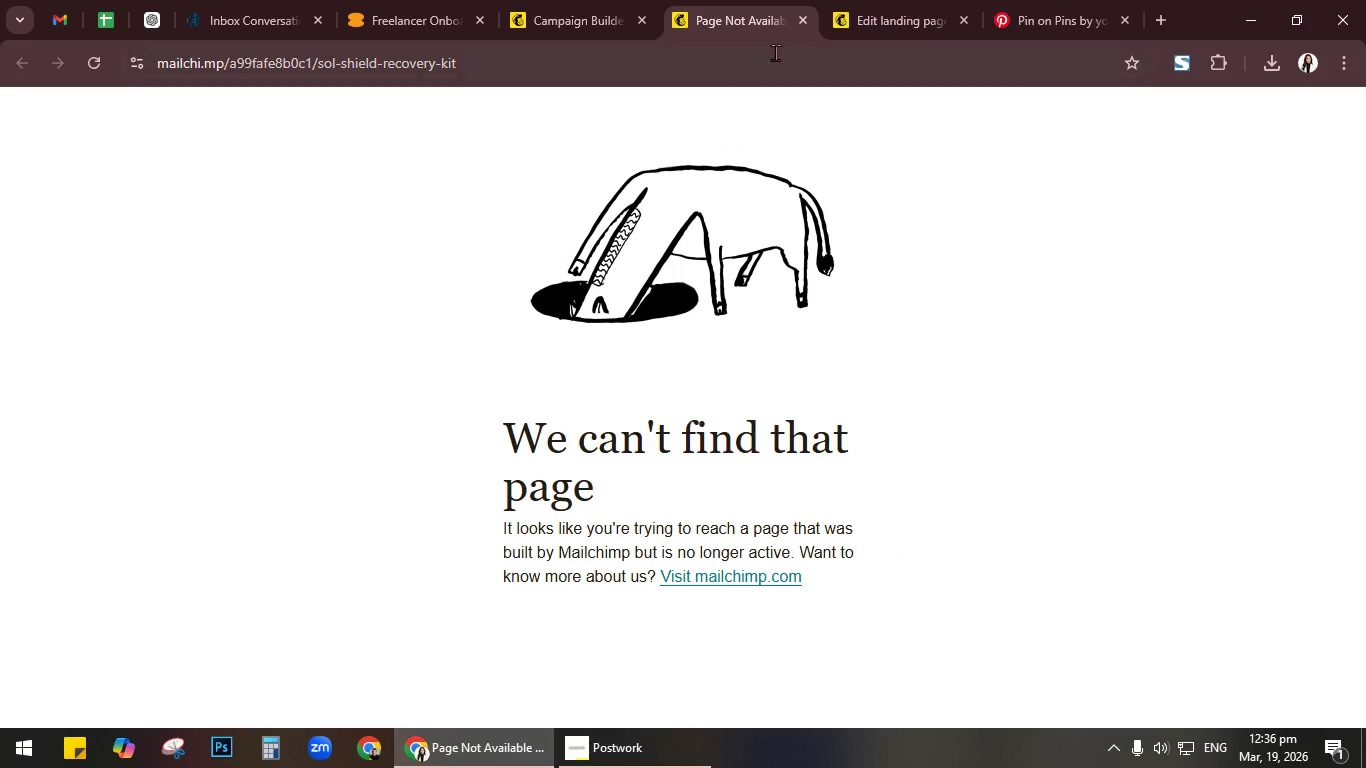 
left_click([808, 19])
 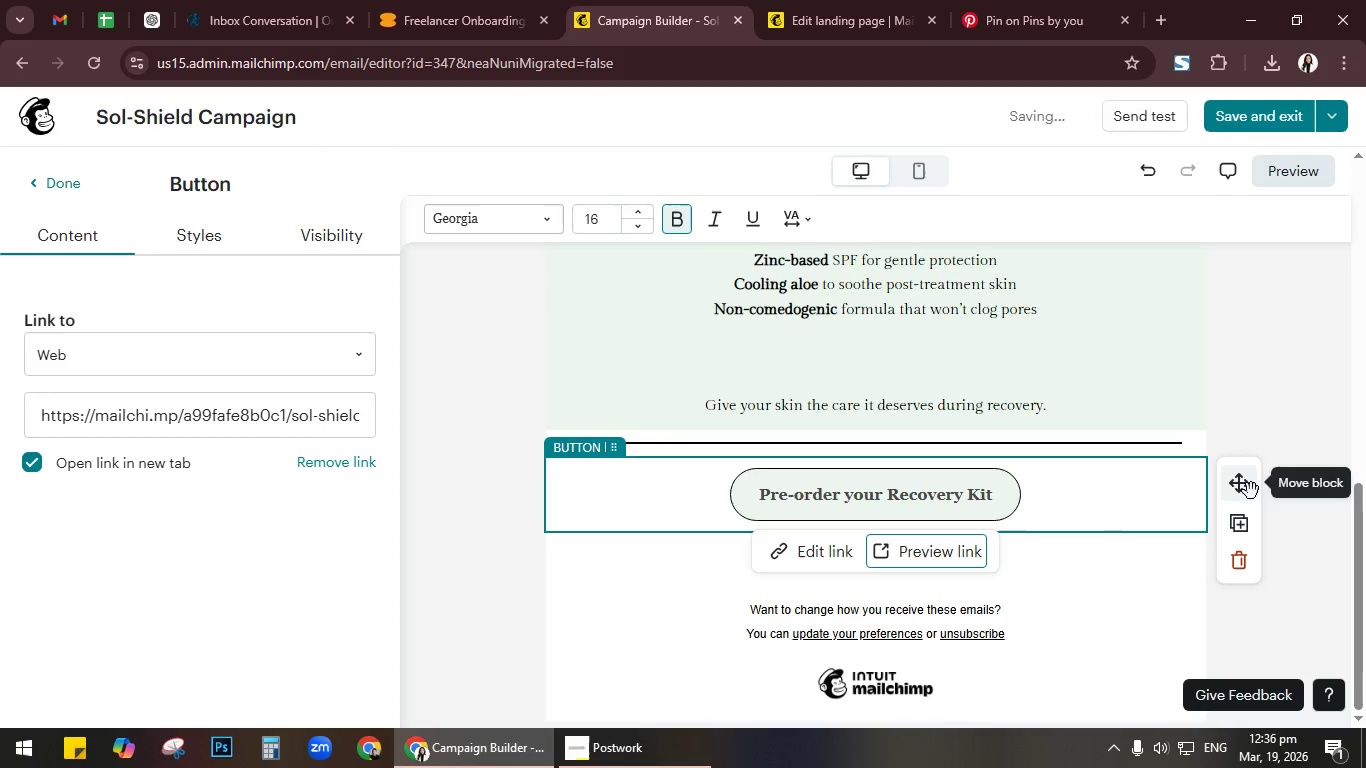 
left_click([649, 0])
 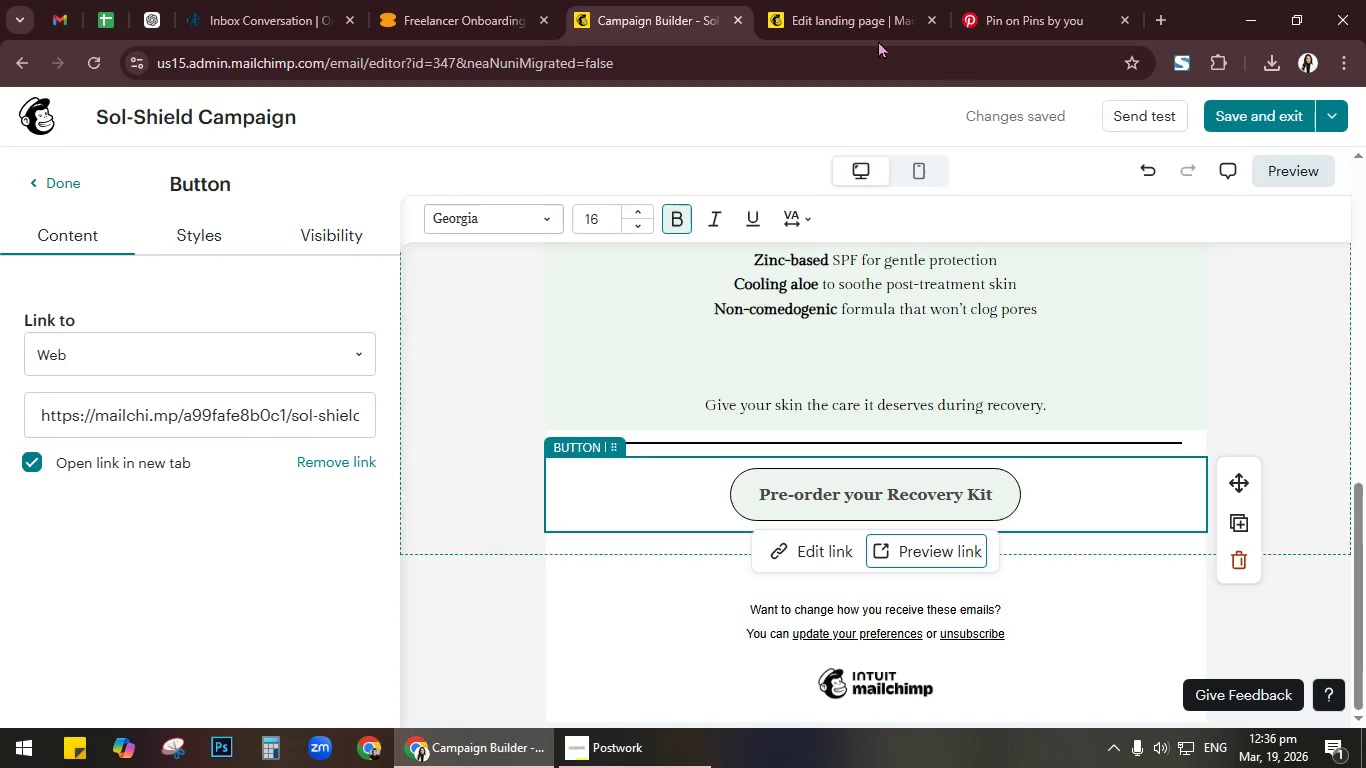 
left_click([819, 0])
 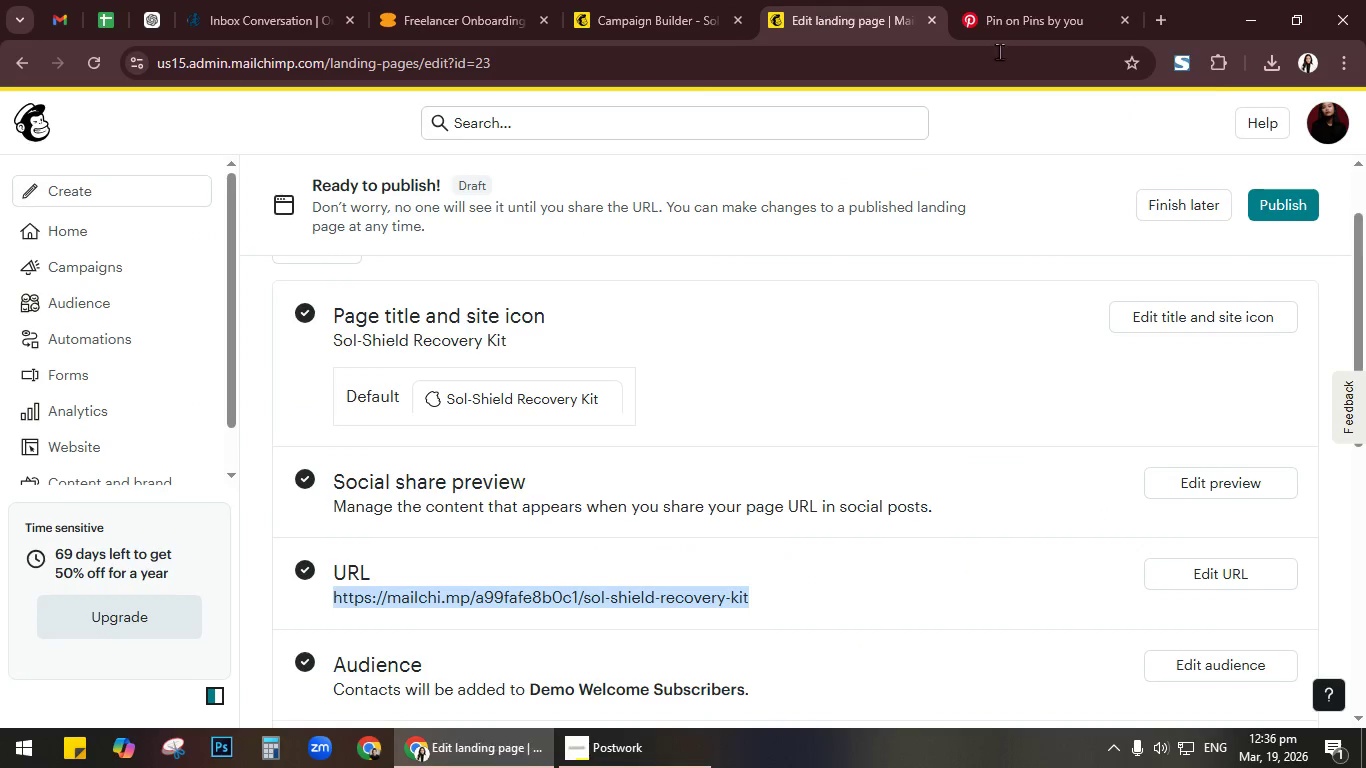 
mouse_move([1216, 78])
 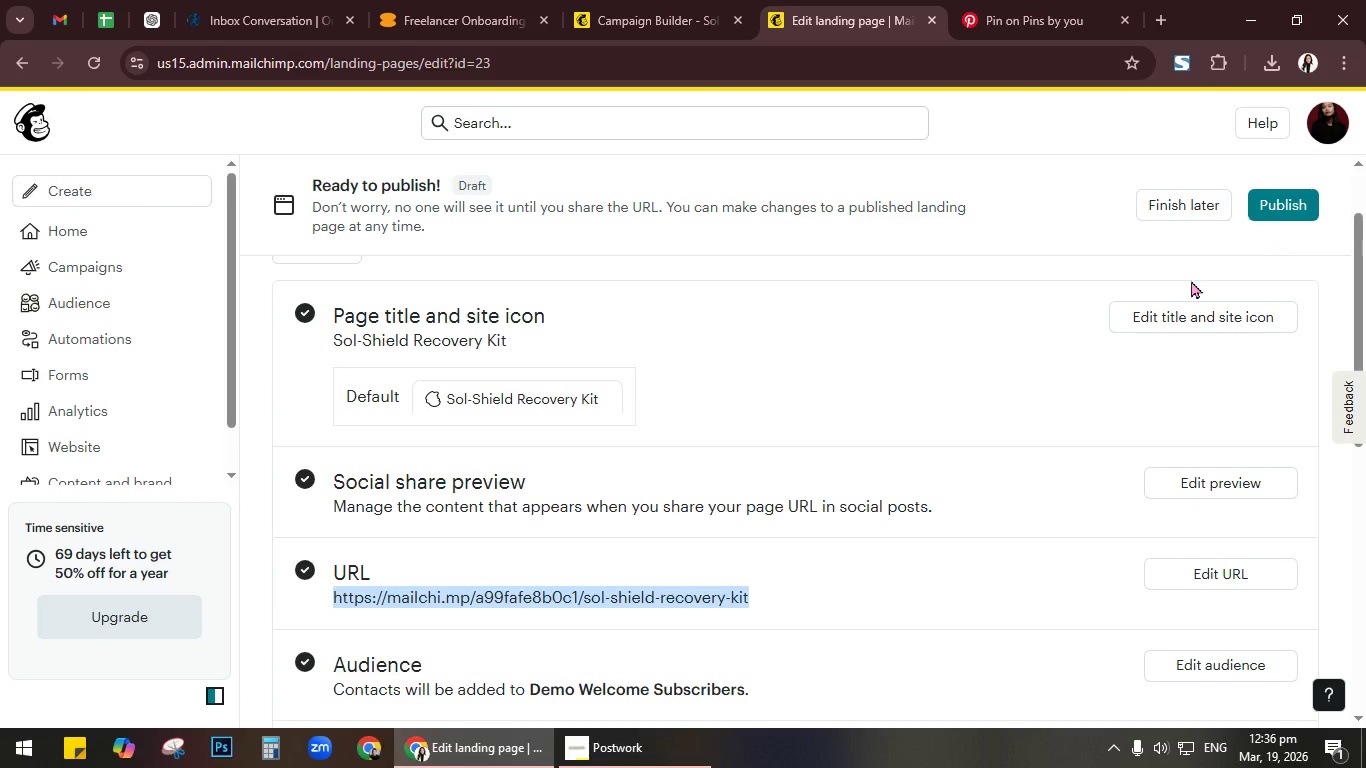 
scroll: coordinate [1148, 303], scroll_direction: down, amount: 3.0
 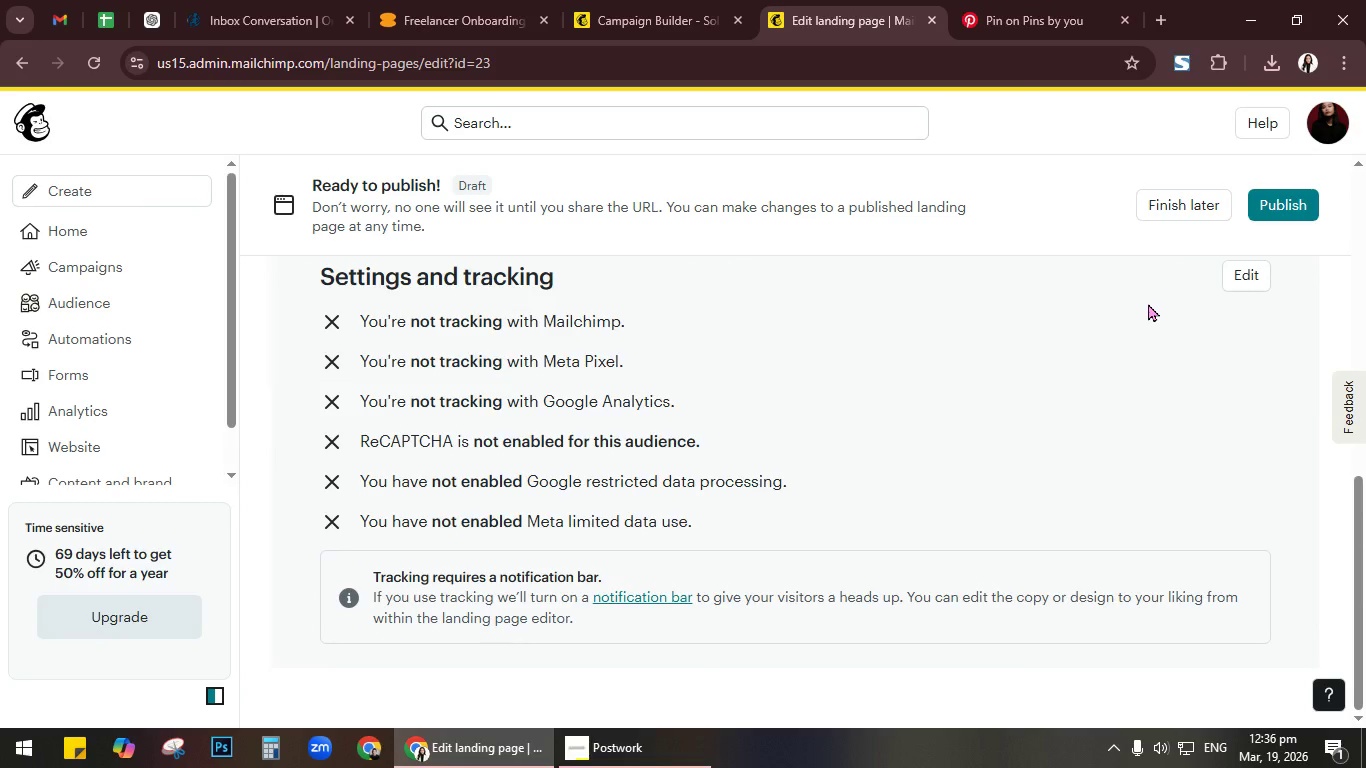 
scroll: coordinate [1148, 303], scroll_direction: up, amount: 13.0
 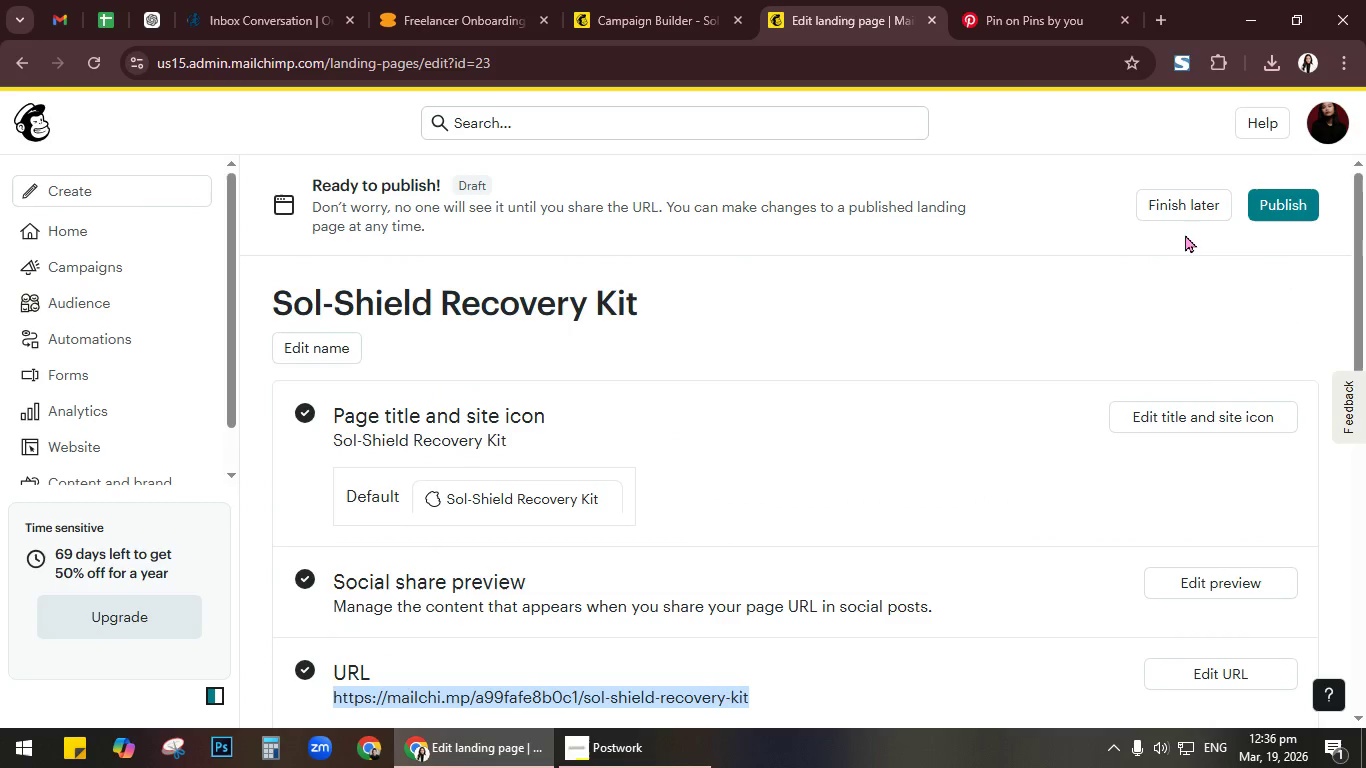 
left_click([1291, 204])
 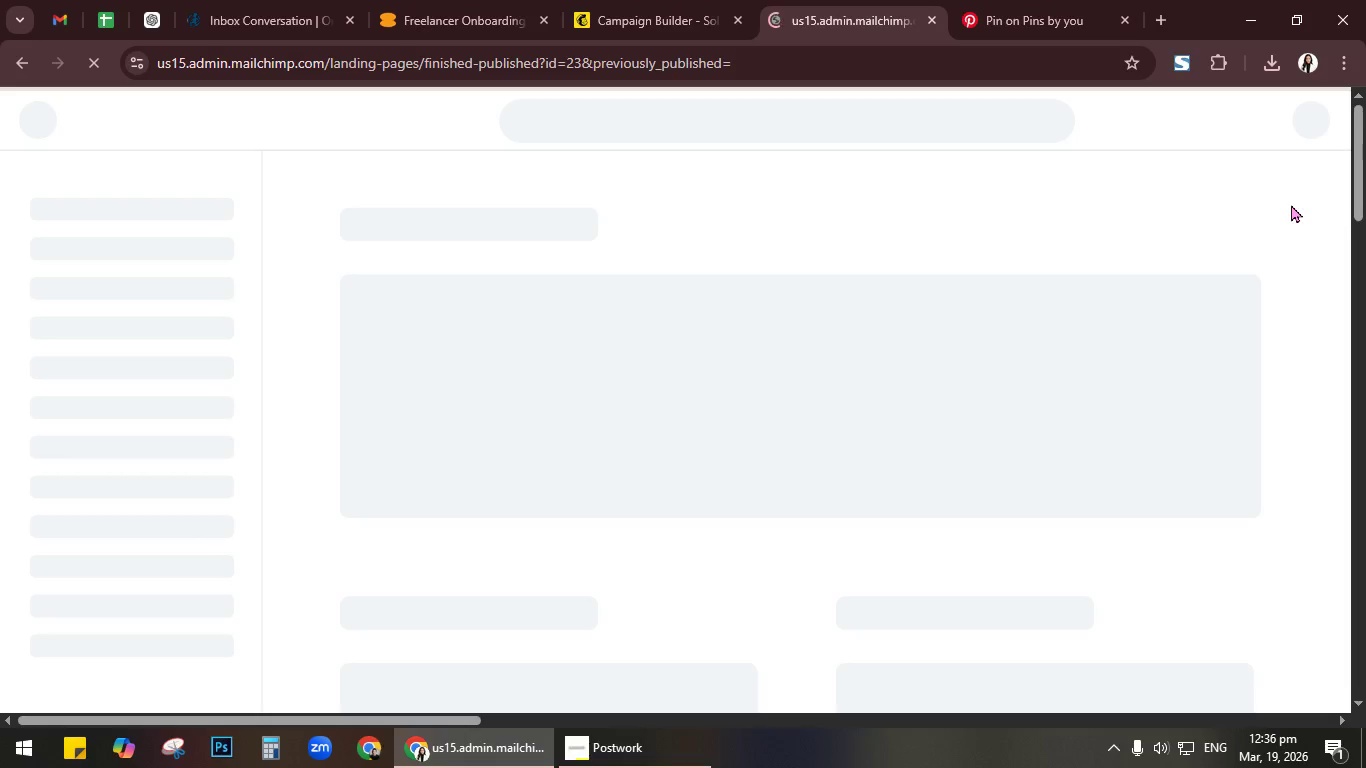 
wait(8.14)
 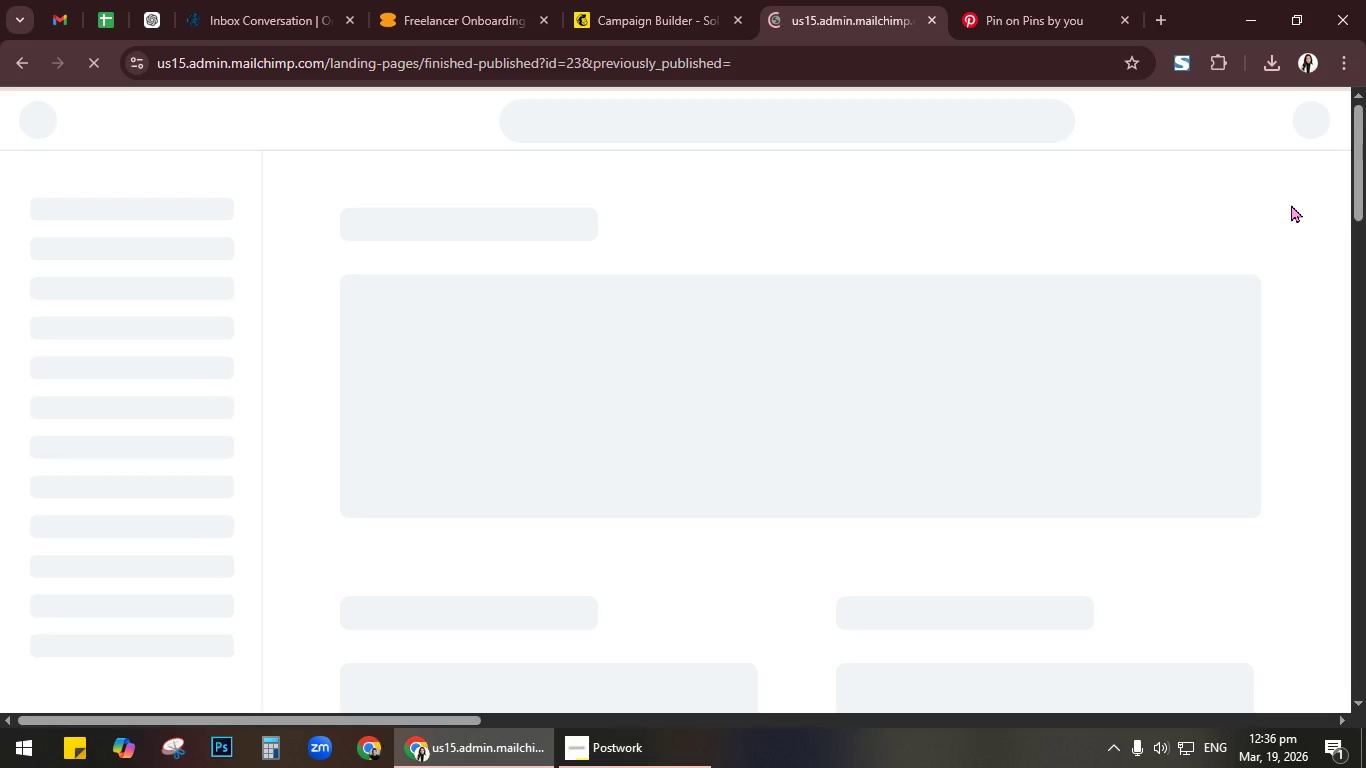 
scroll: coordinate [844, 447], scroll_direction: down, amount: 3.0
 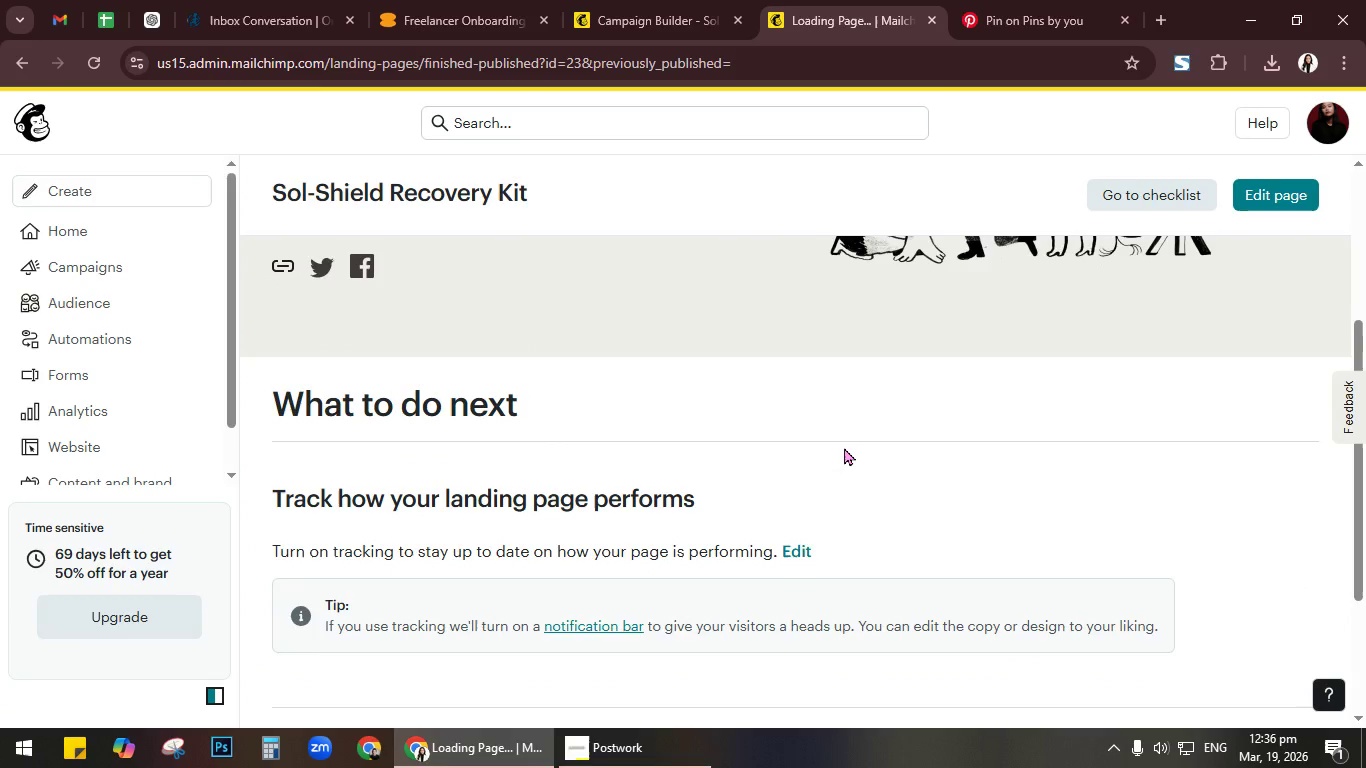 
scroll: coordinate [844, 447], scroll_direction: up, amount: 7.0
 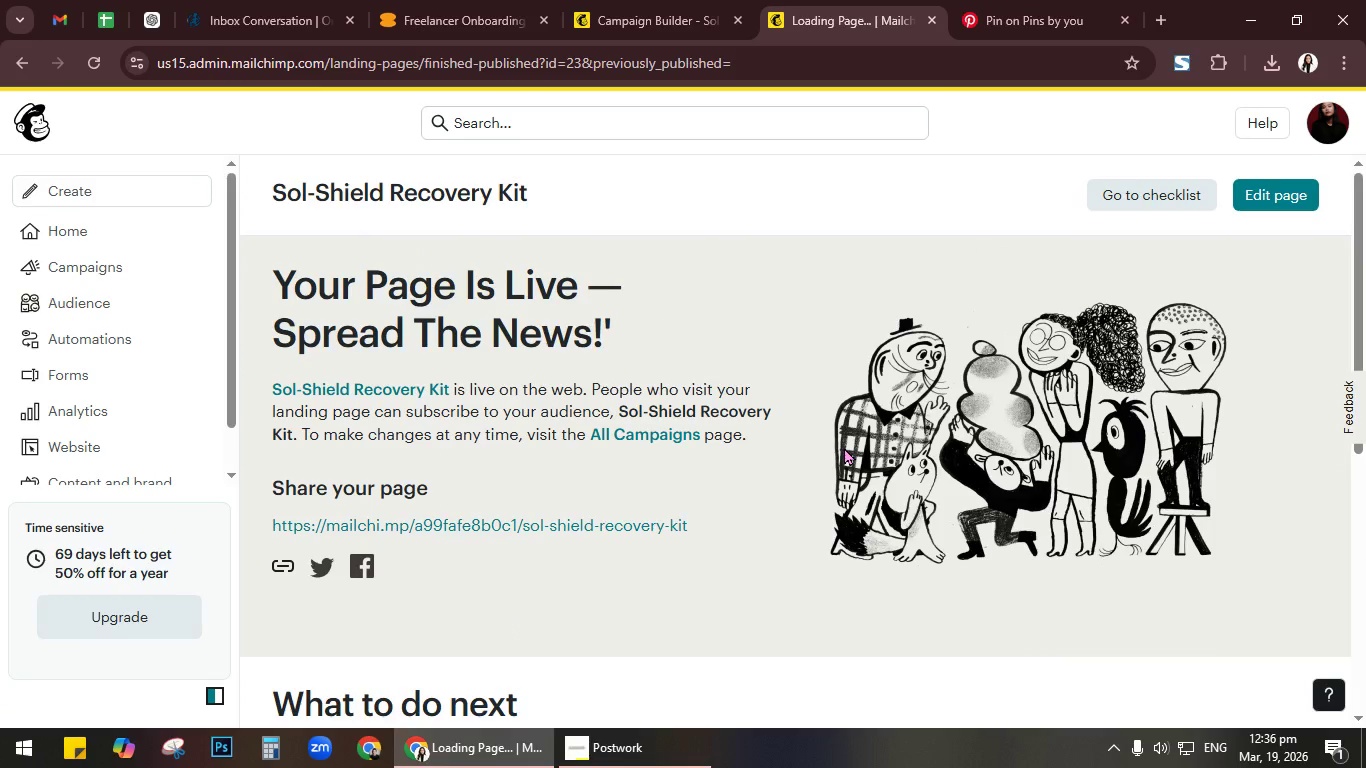 
left_click([659, 0])
 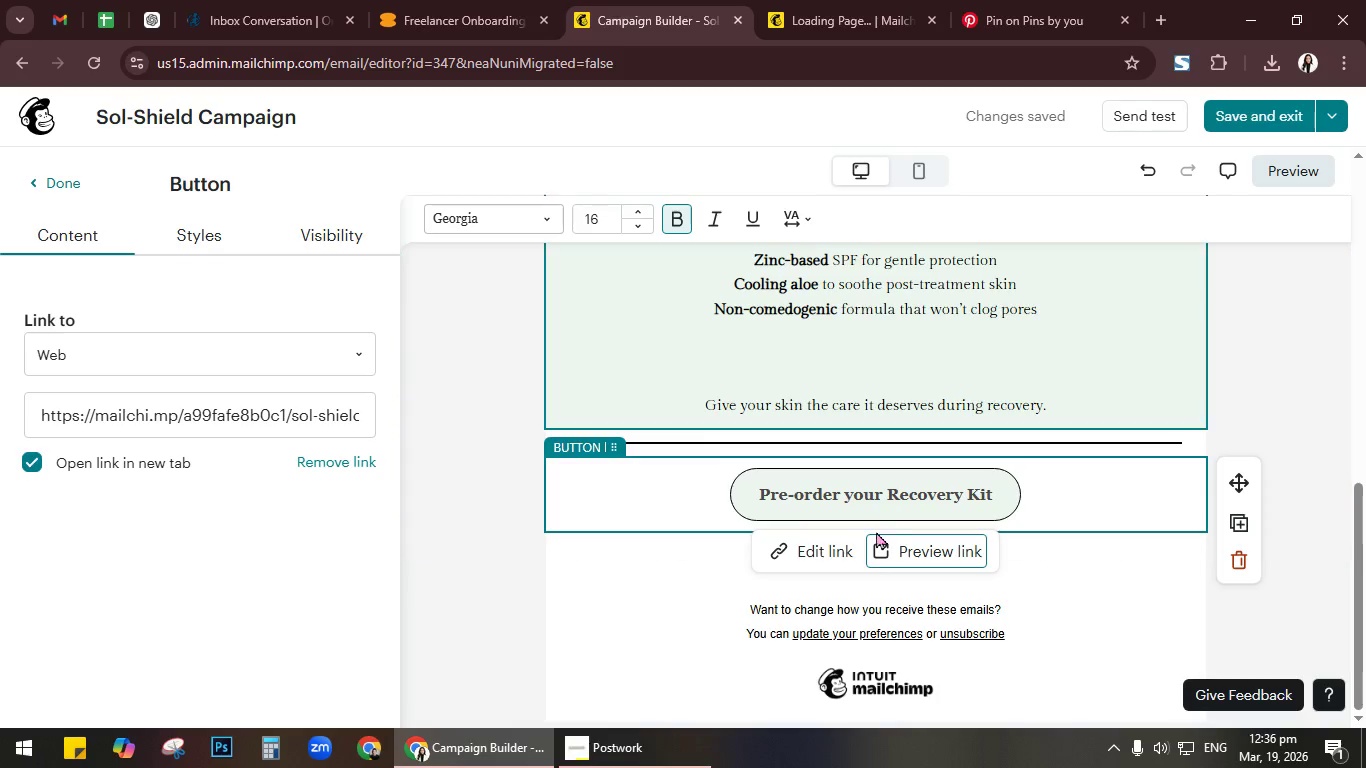 
left_click([895, 554])
 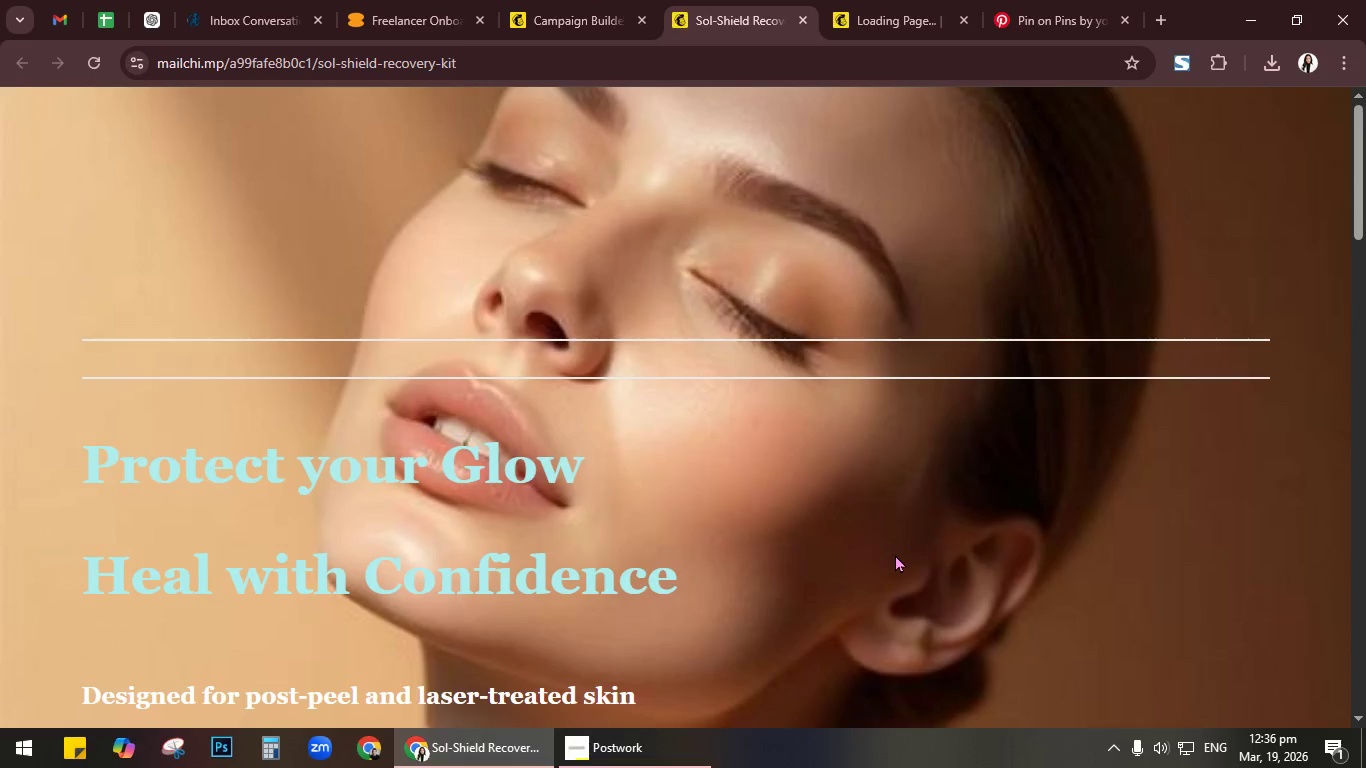 
scroll: coordinate [895, 549], scroll_direction: down, amount: 9.0
 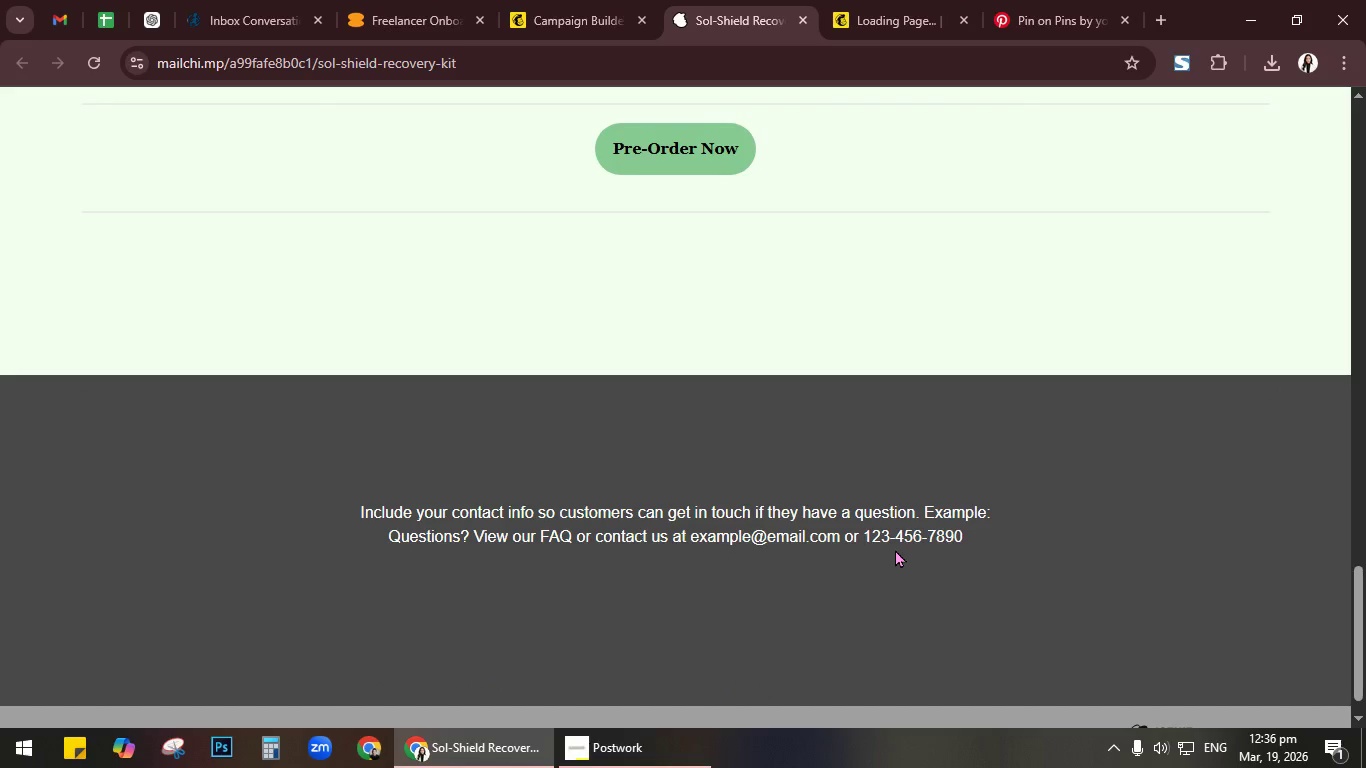 
scroll: coordinate [895, 549], scroll_direction: up, amount: 28.0
 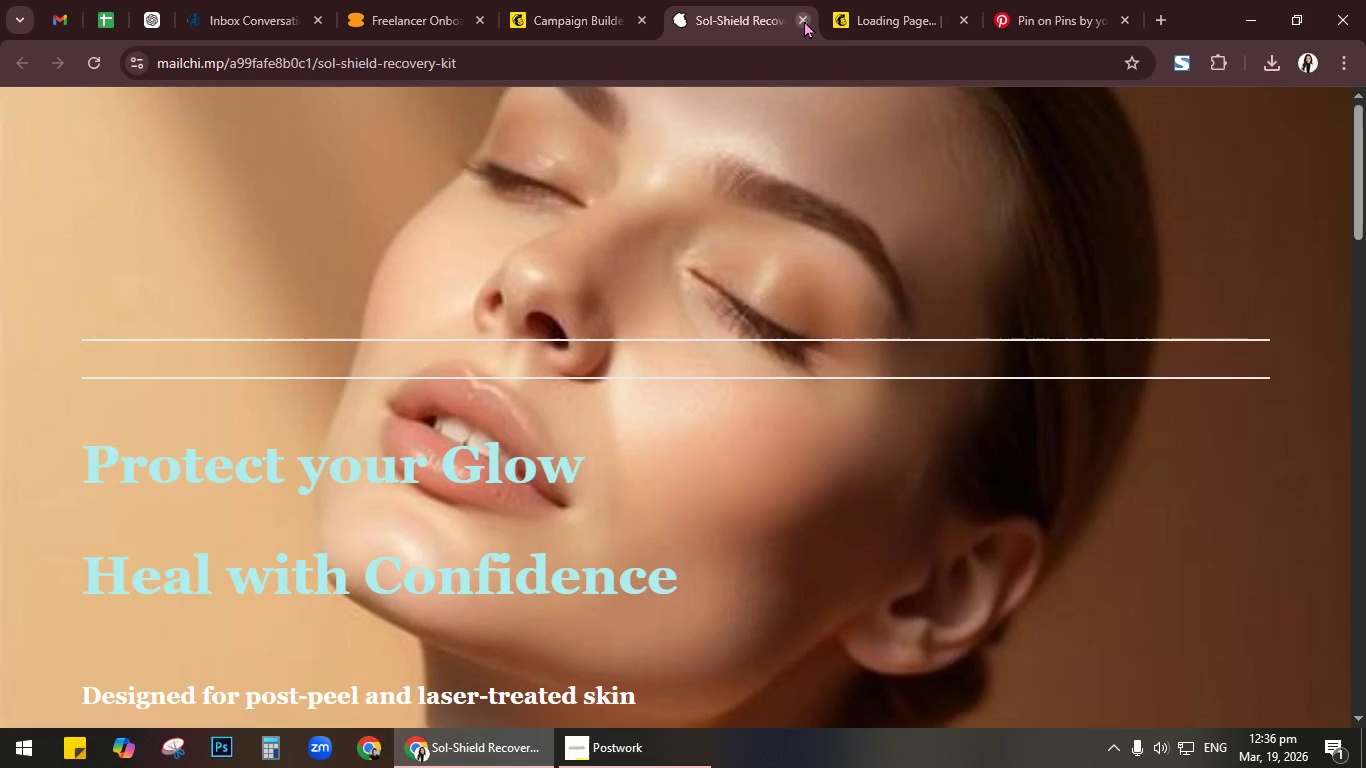 
left_click([804, 20])
 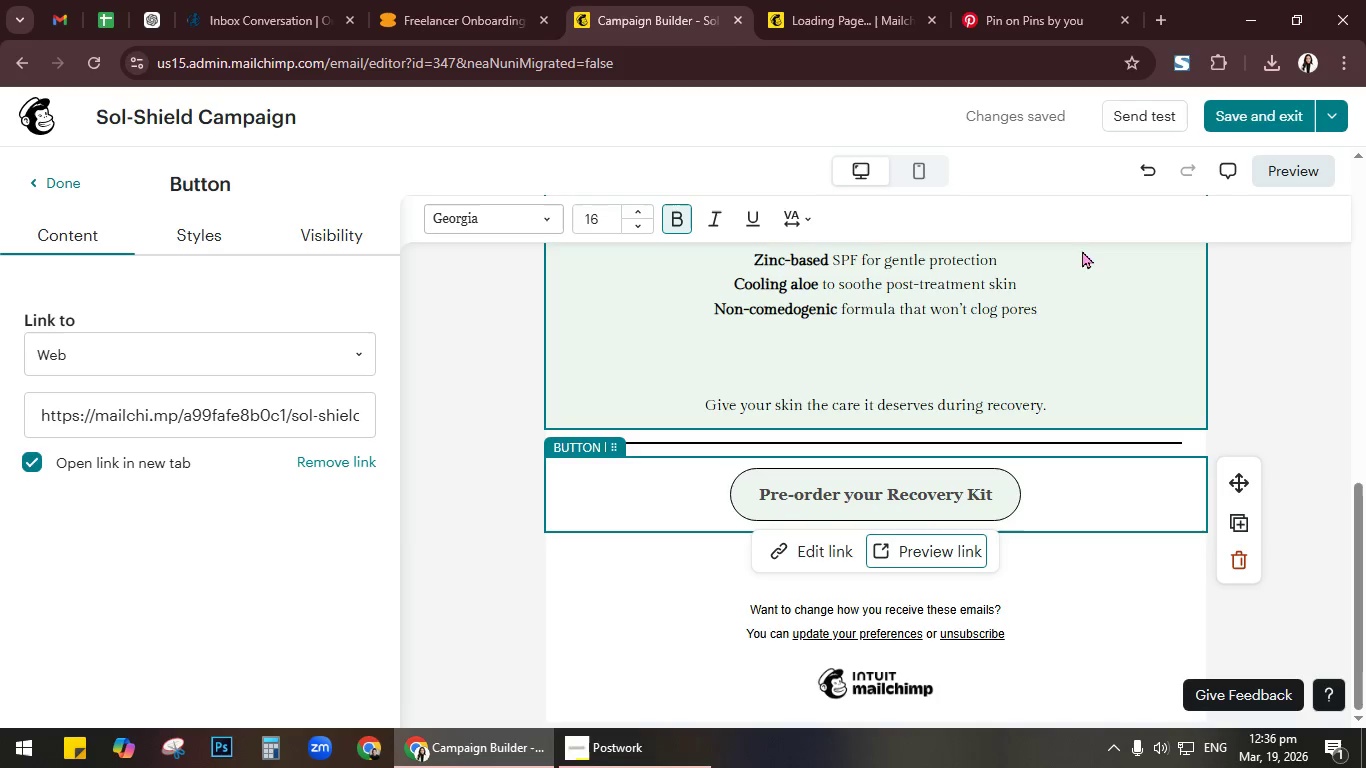 
left_click([829, 0])
 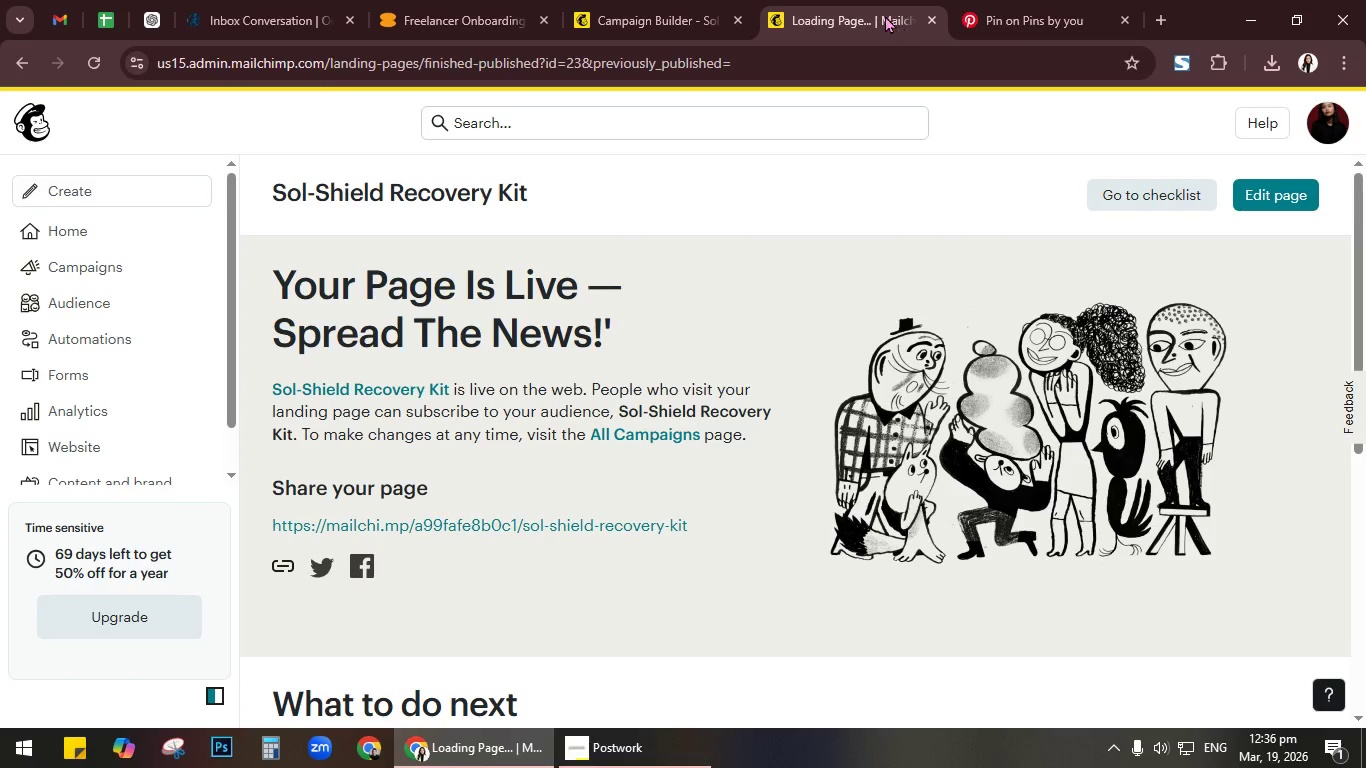 
left_click([622, 0])
 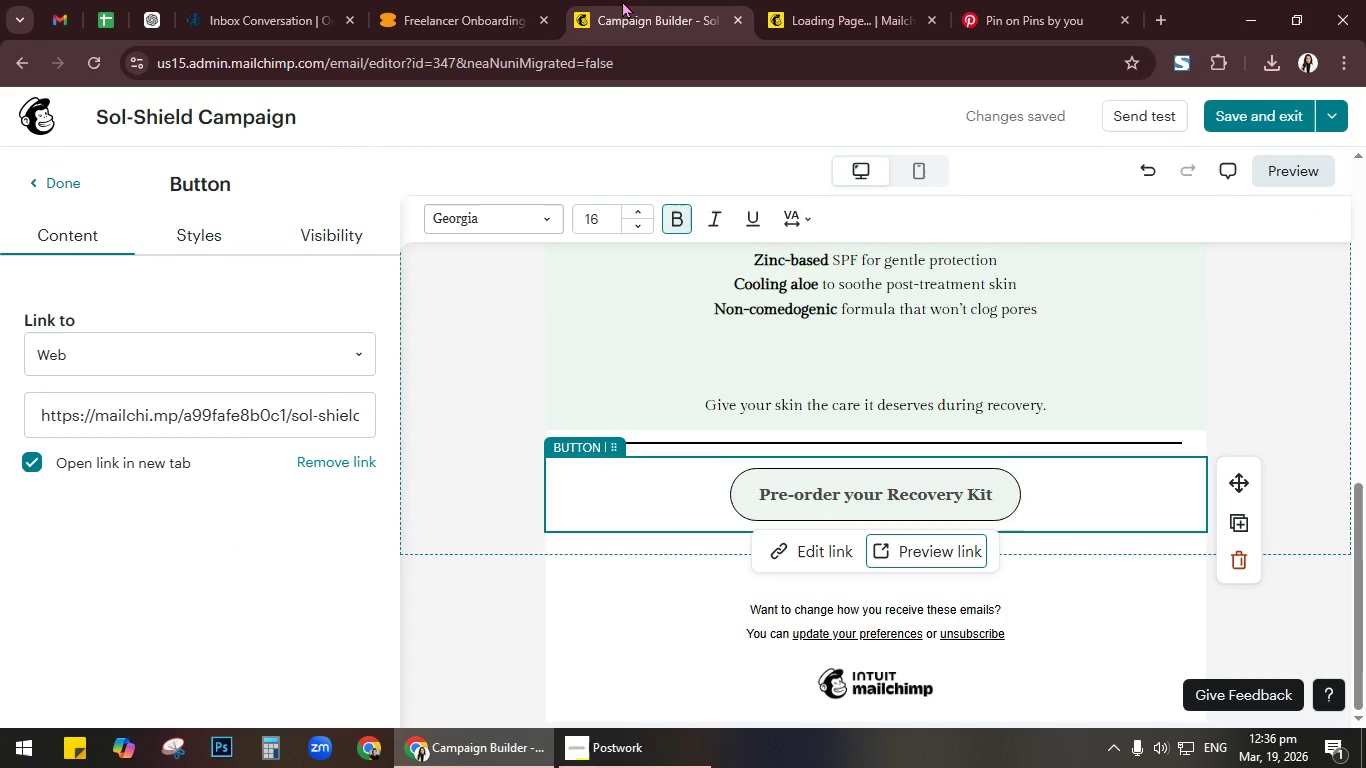 
mouse_move([844, 26])
 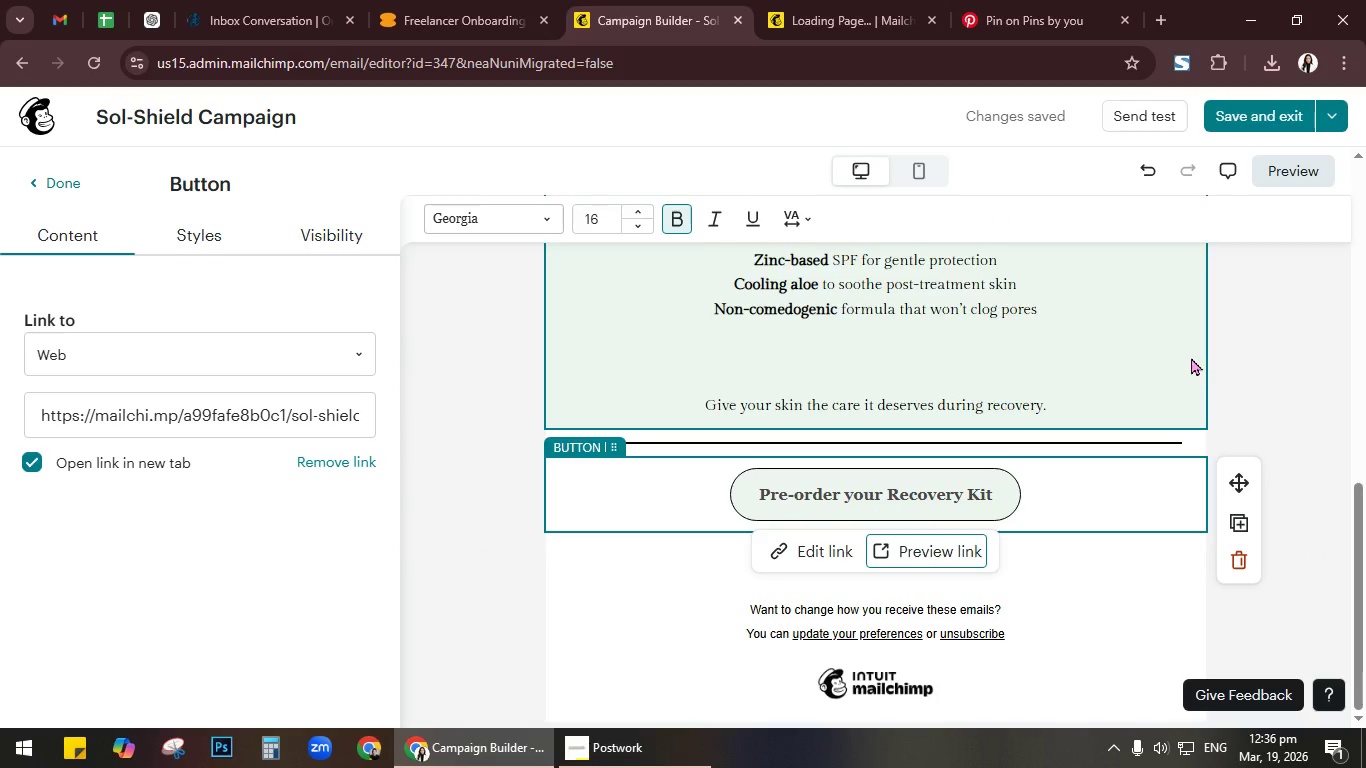 
left_click([827, 0])
 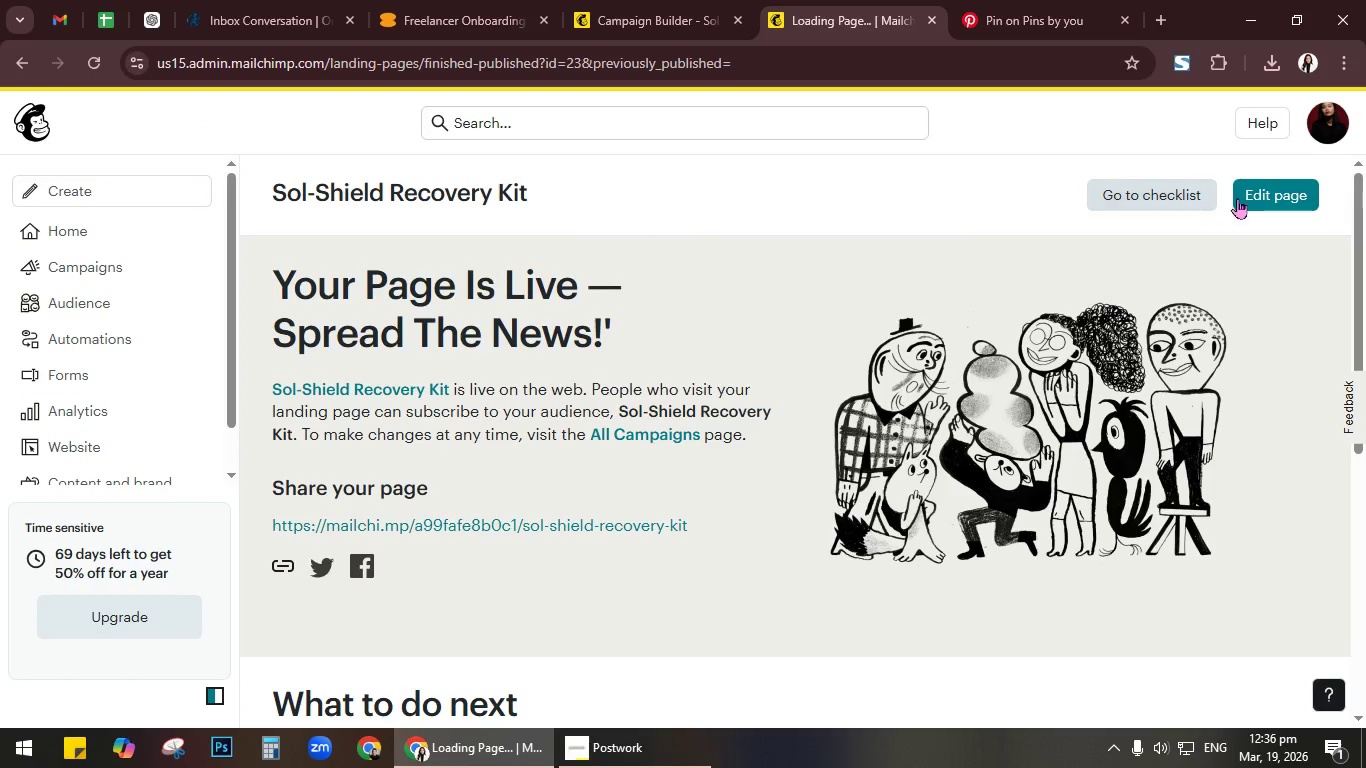 
scroll: coordinate [1010, 399], scroll_direction: down, amount: 3.0
 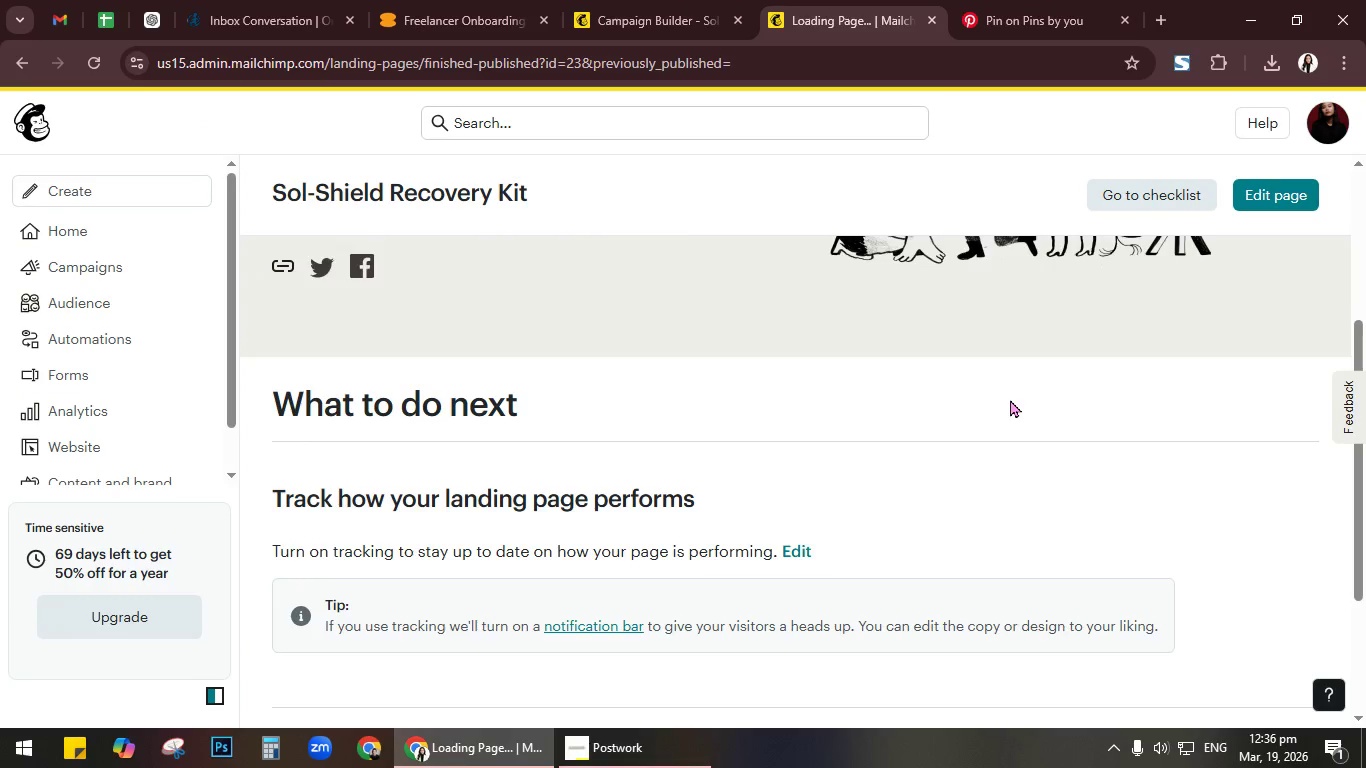 
scroll: coordinate [1010, 399], scroll_direction: up, amount: 2.0
 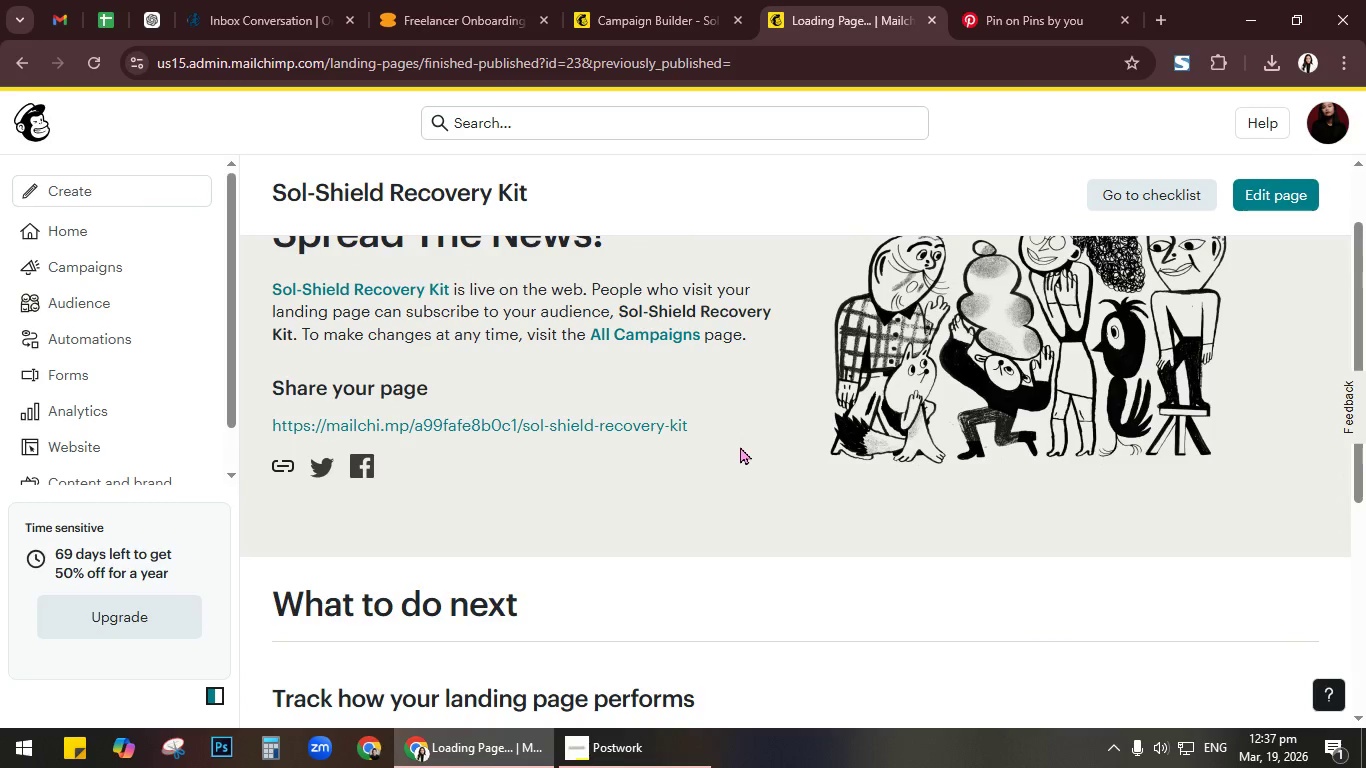 
wait(17.33)
 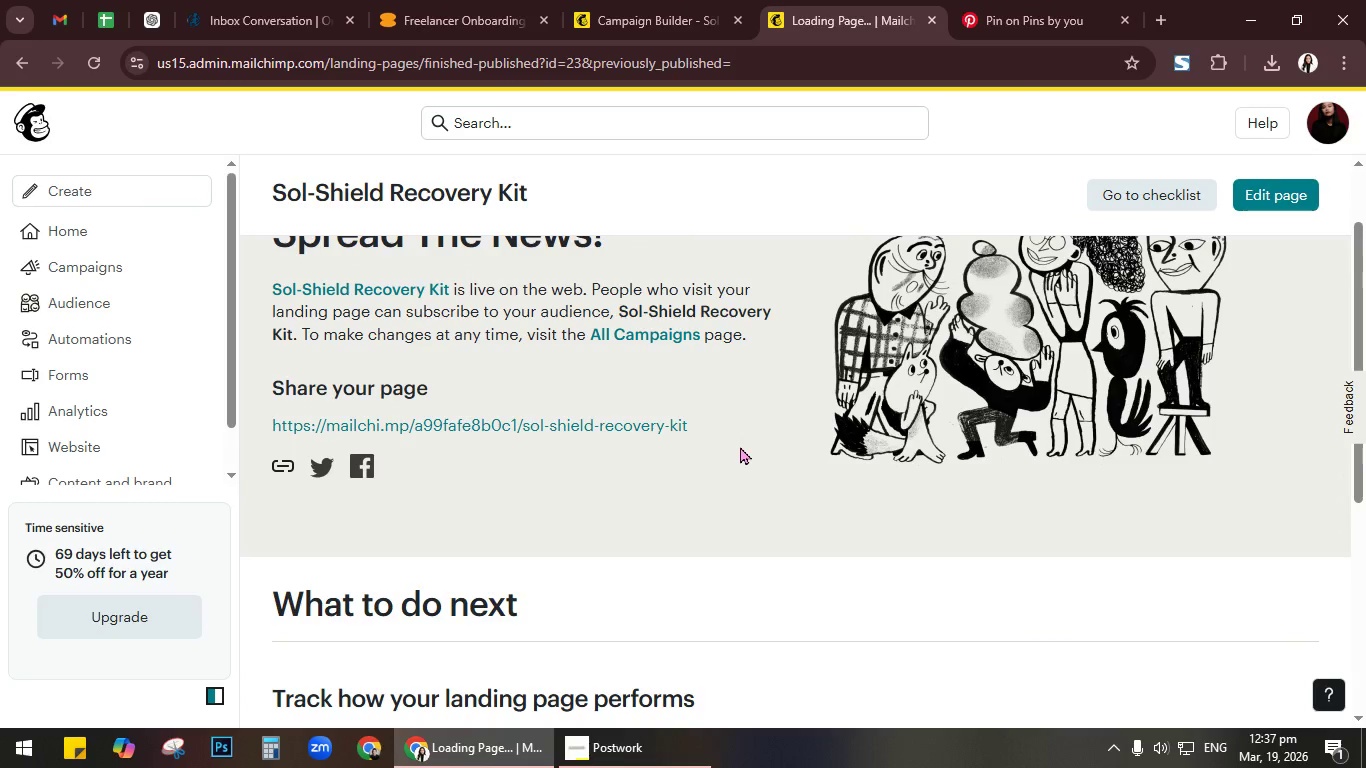 
scroll: coordinate [912, 443], scroll_direction: down, amount: 4.0
 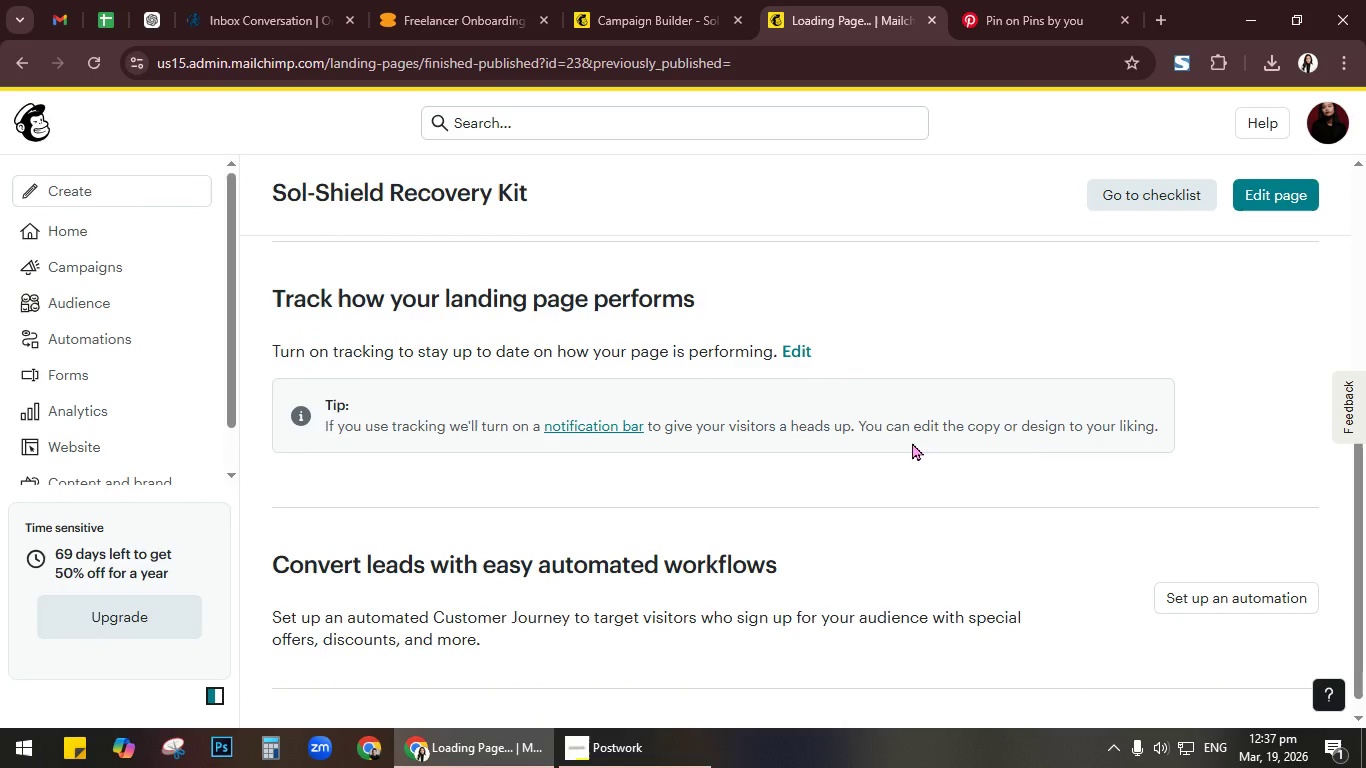 
scroll: coordinate [908, 442], scroll_direction: up, amount: 8.0
 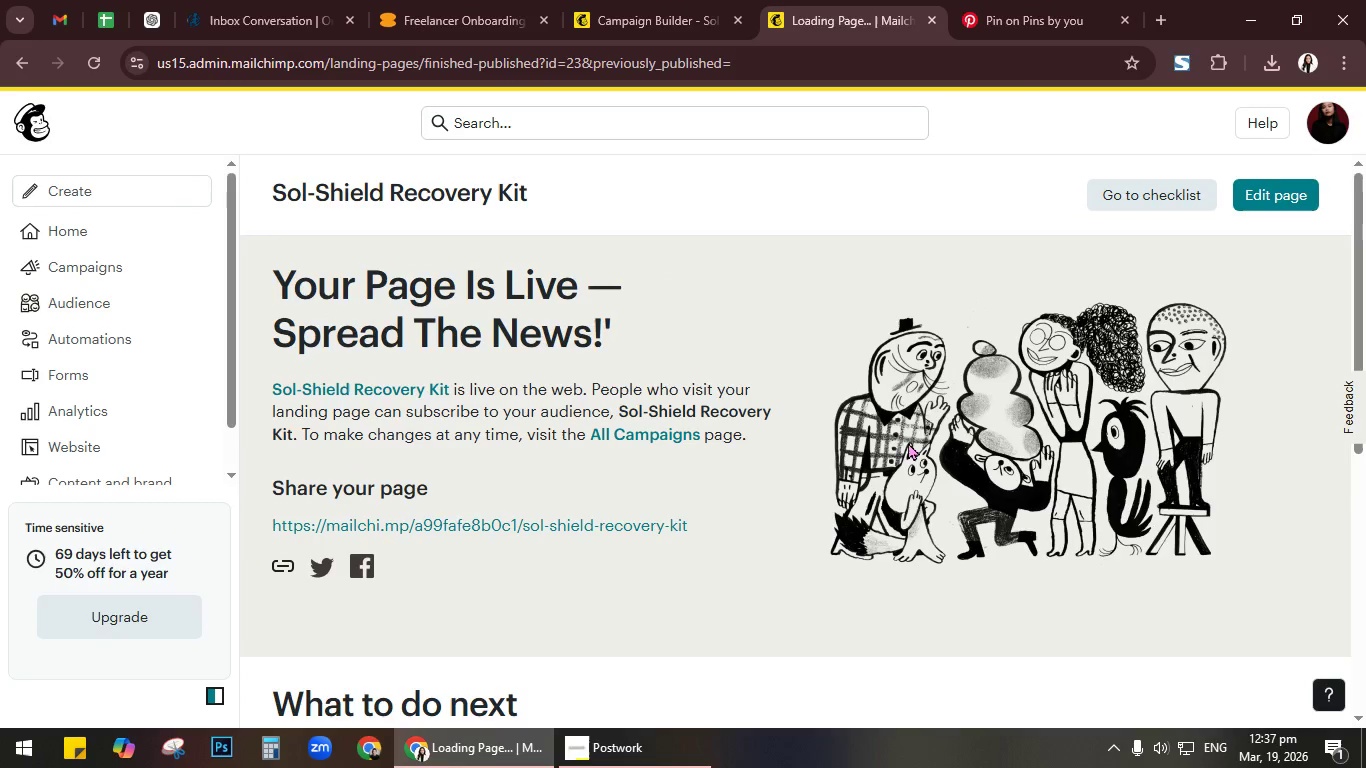 
left_click([698, 0])
 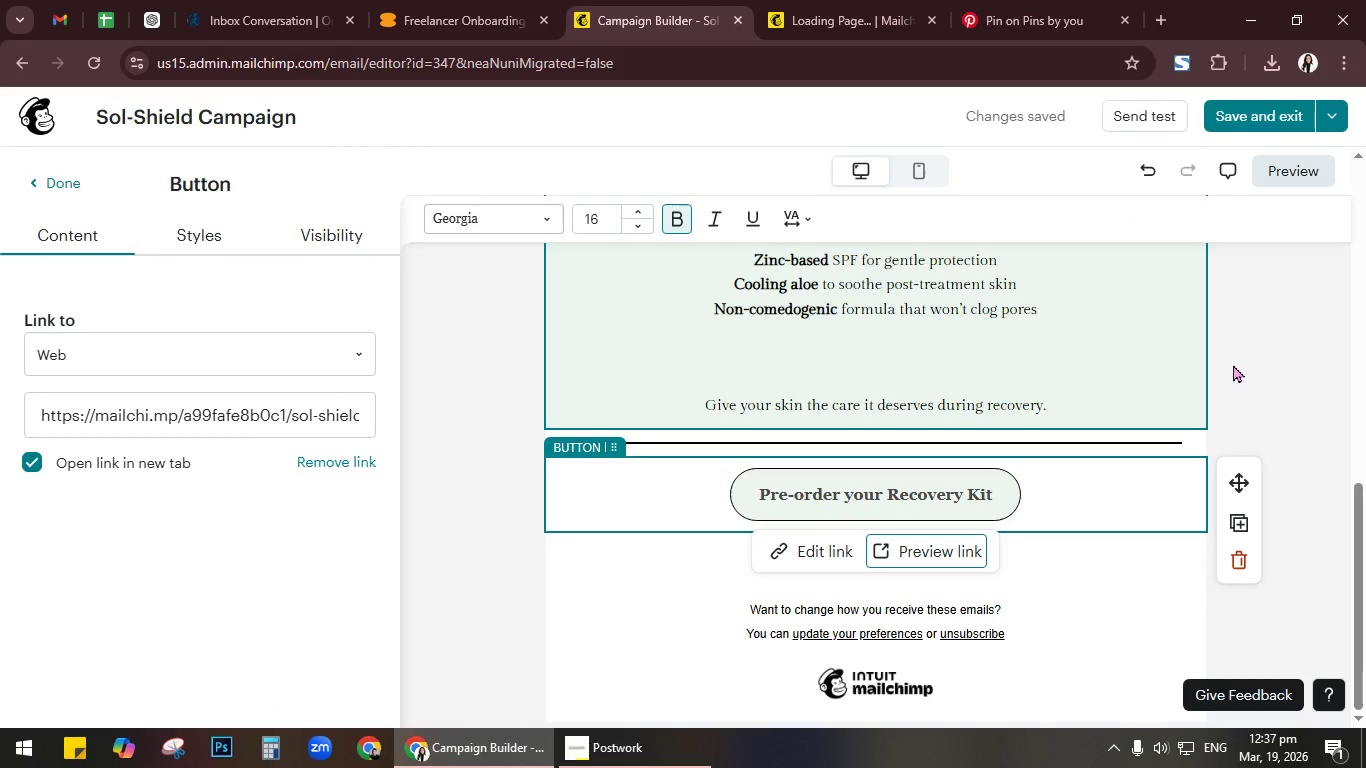 
left_click([1253, 363])
 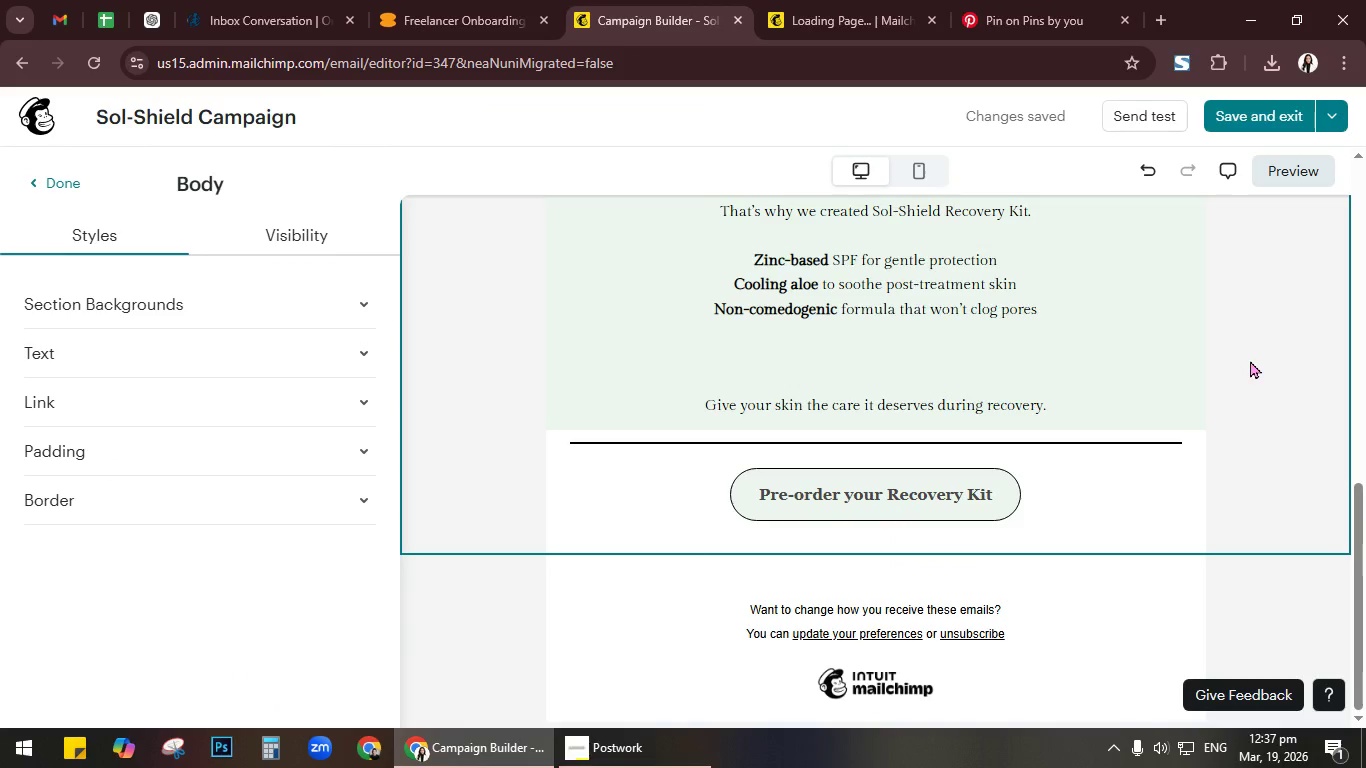 
scroll: coordinate [1250, 360], scroll_direction: up, amount: 3.0
 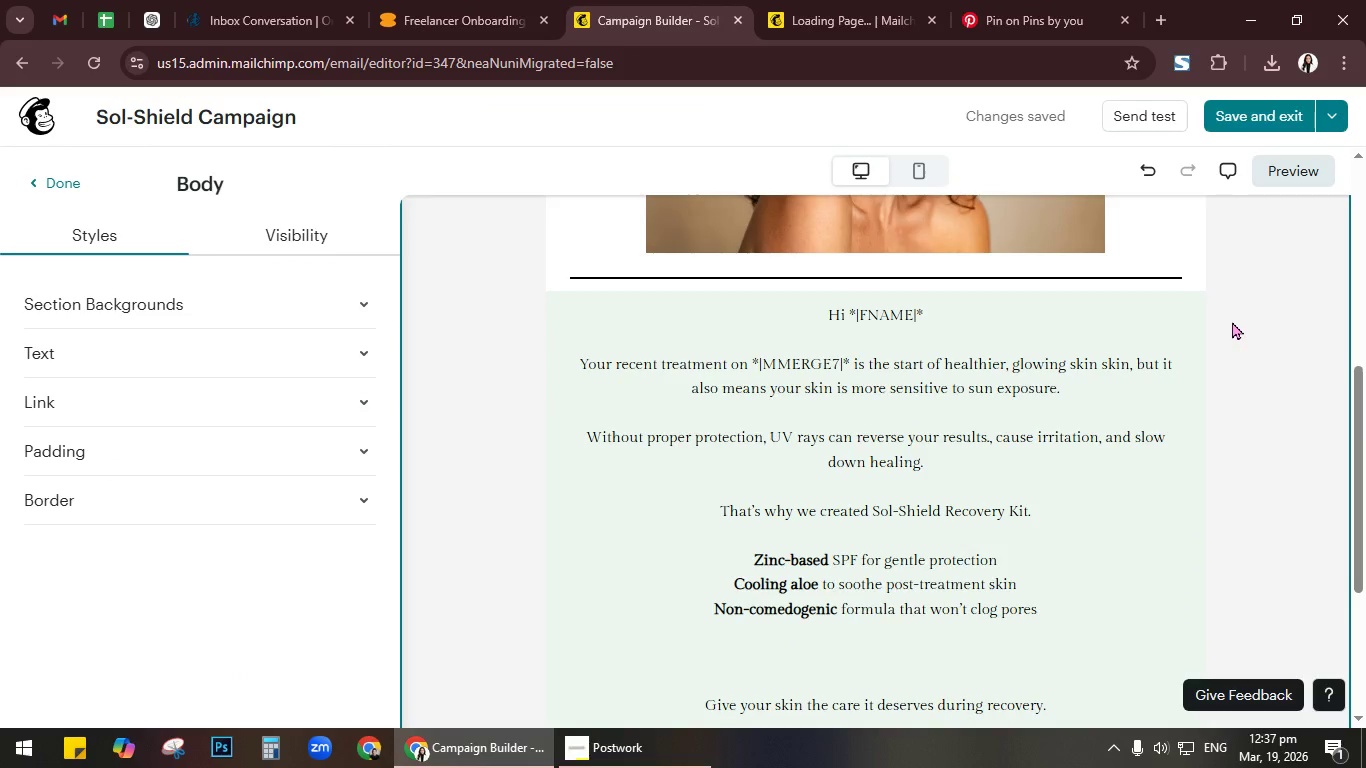 
left_click([39, 184])
 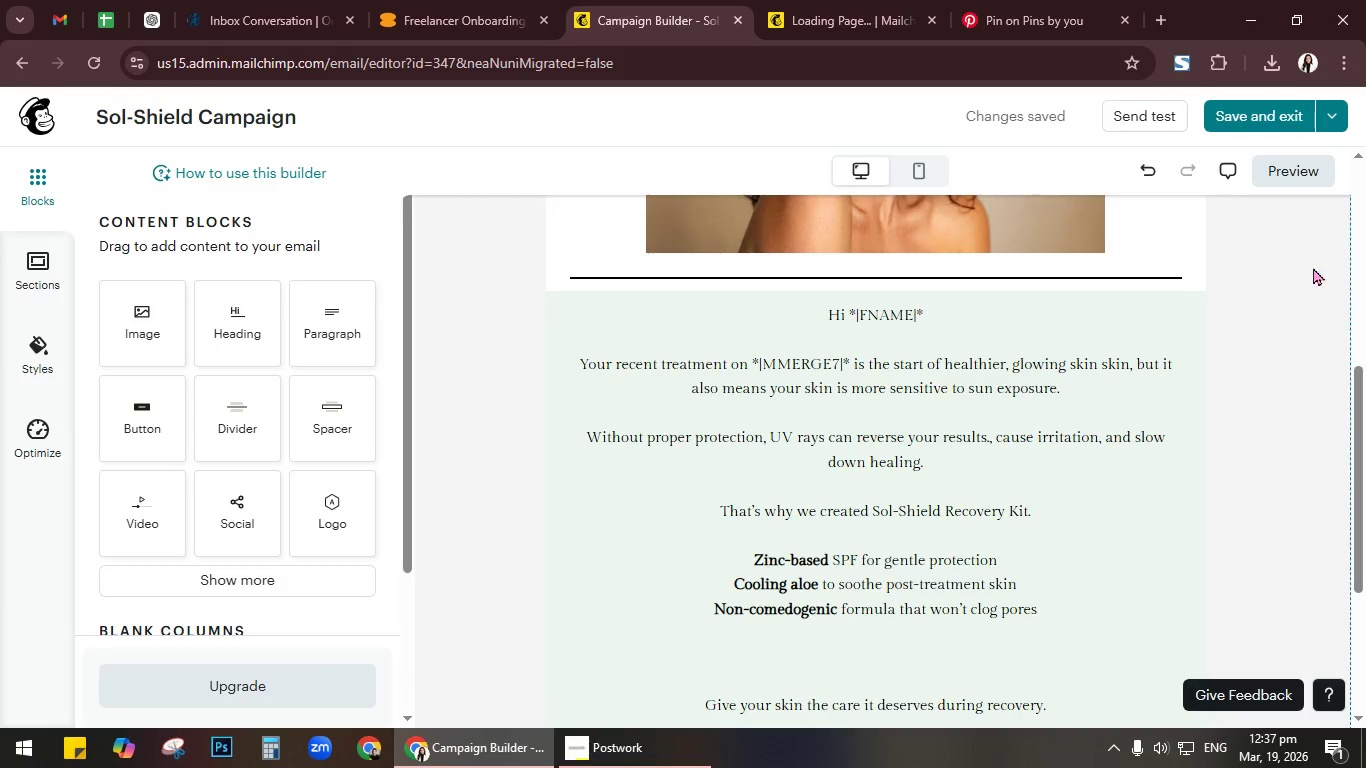 
scroll: coordinate [1305, 264], scroll_direction: up, amount: 8.0
 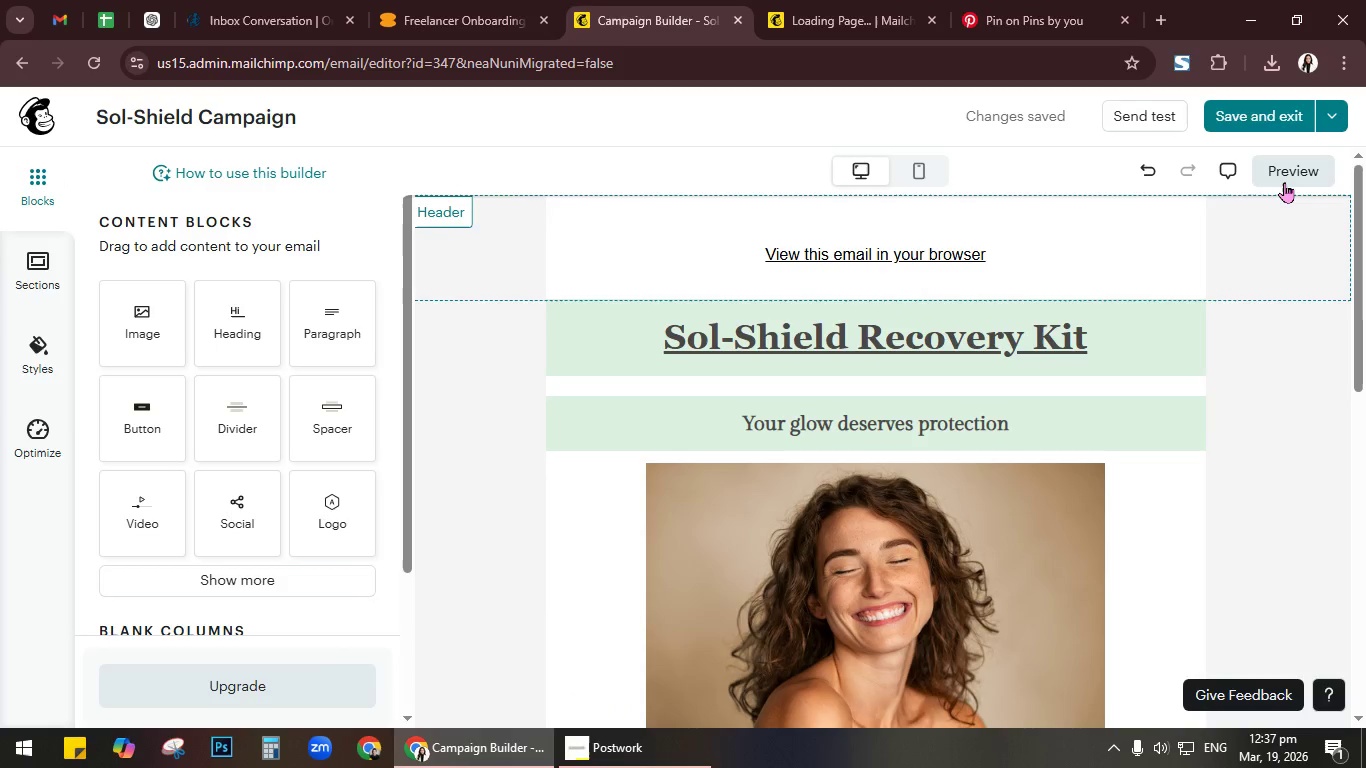 
left_click([1284, 182])
 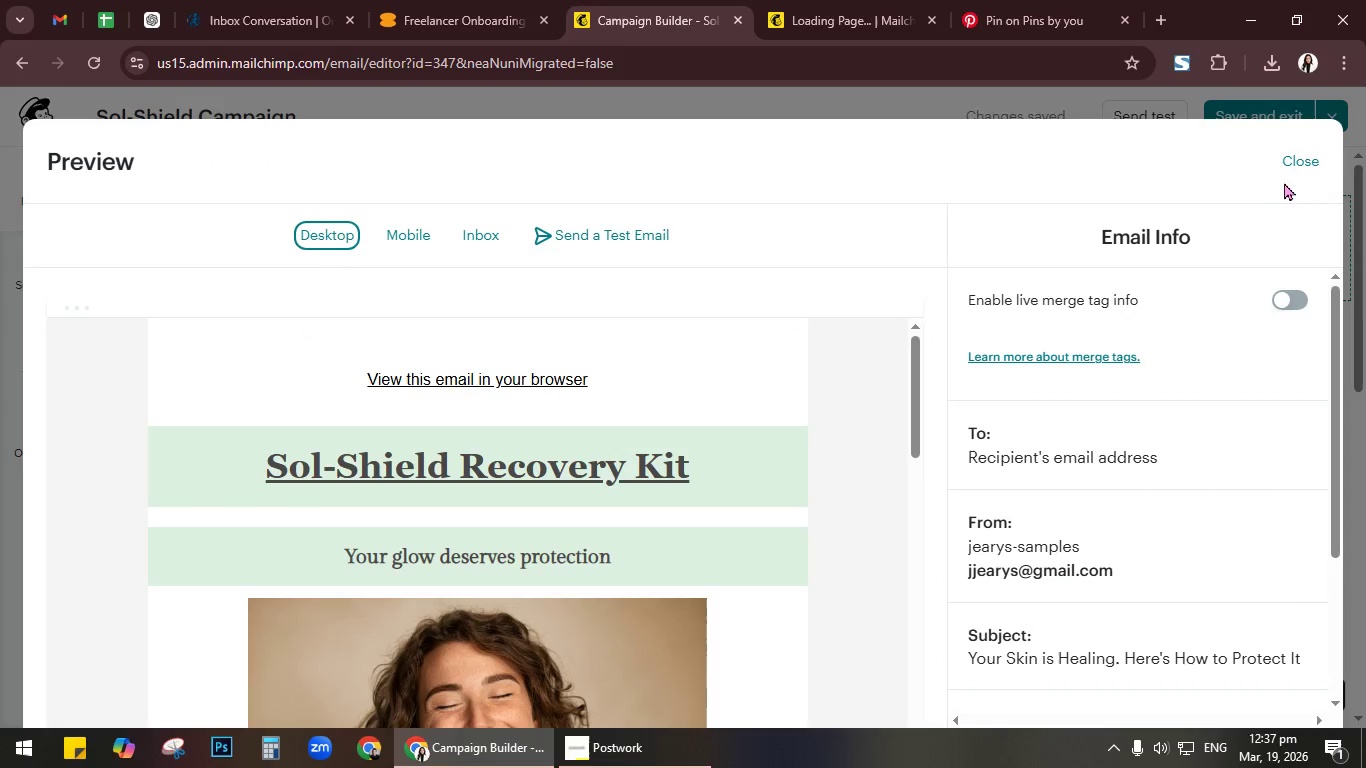 
left_click([1300, 166])
 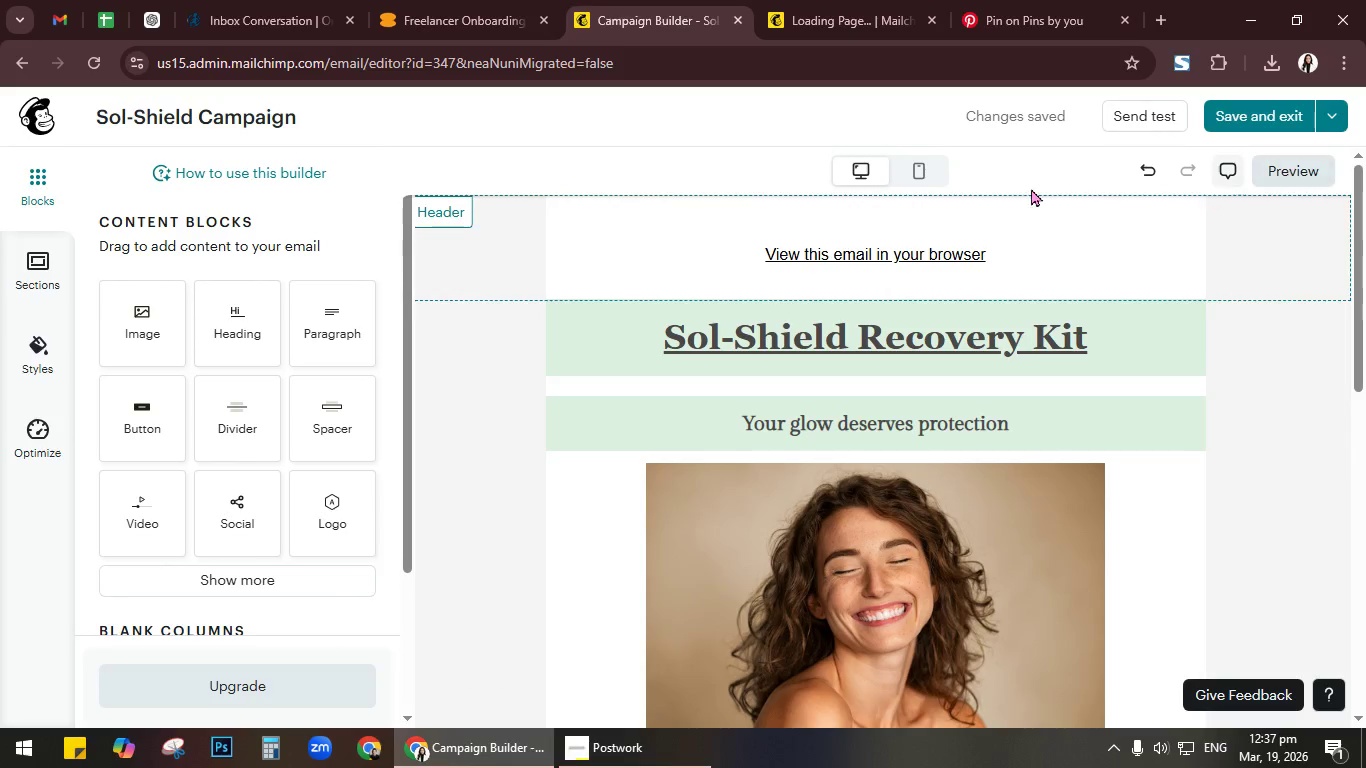 
left_click([940, 182])
 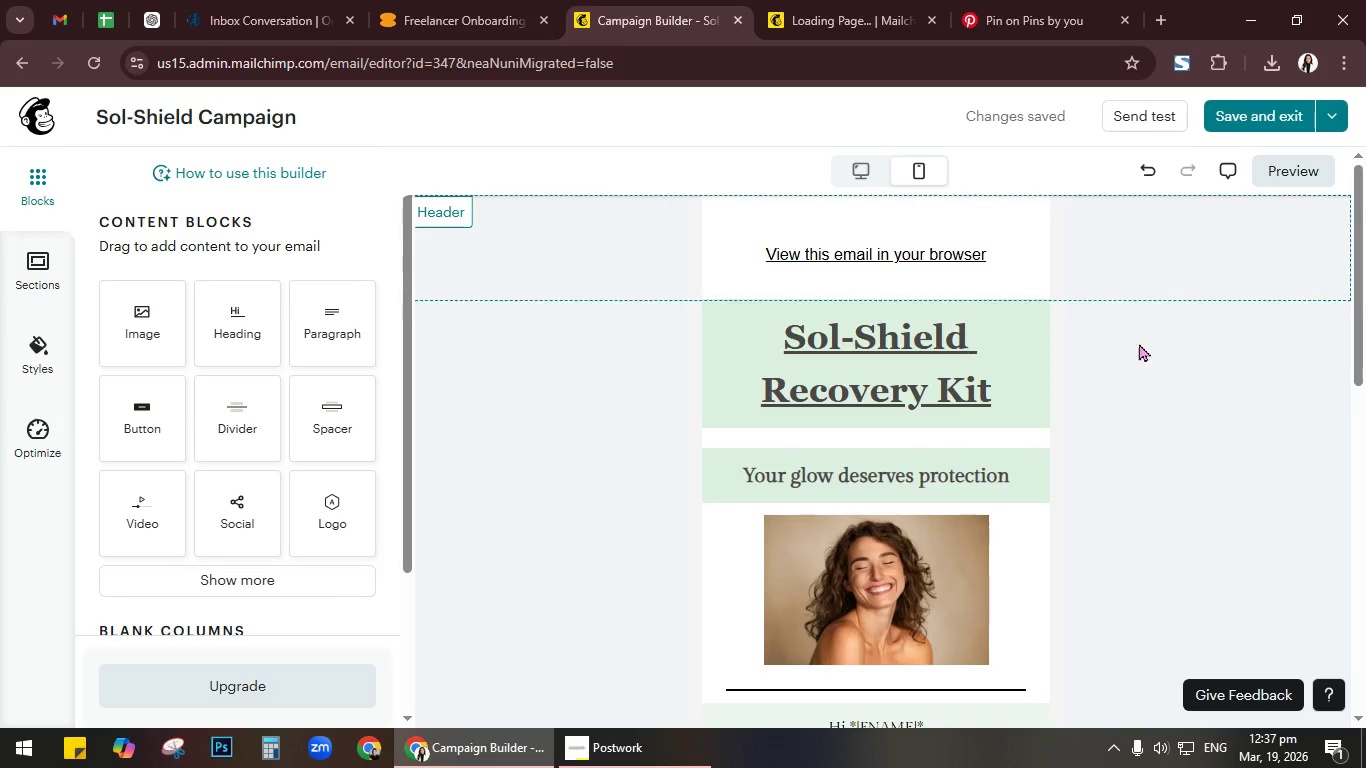 
scroll: coordinate [1267, 434], scroll_direction: down, amount: 5.0
 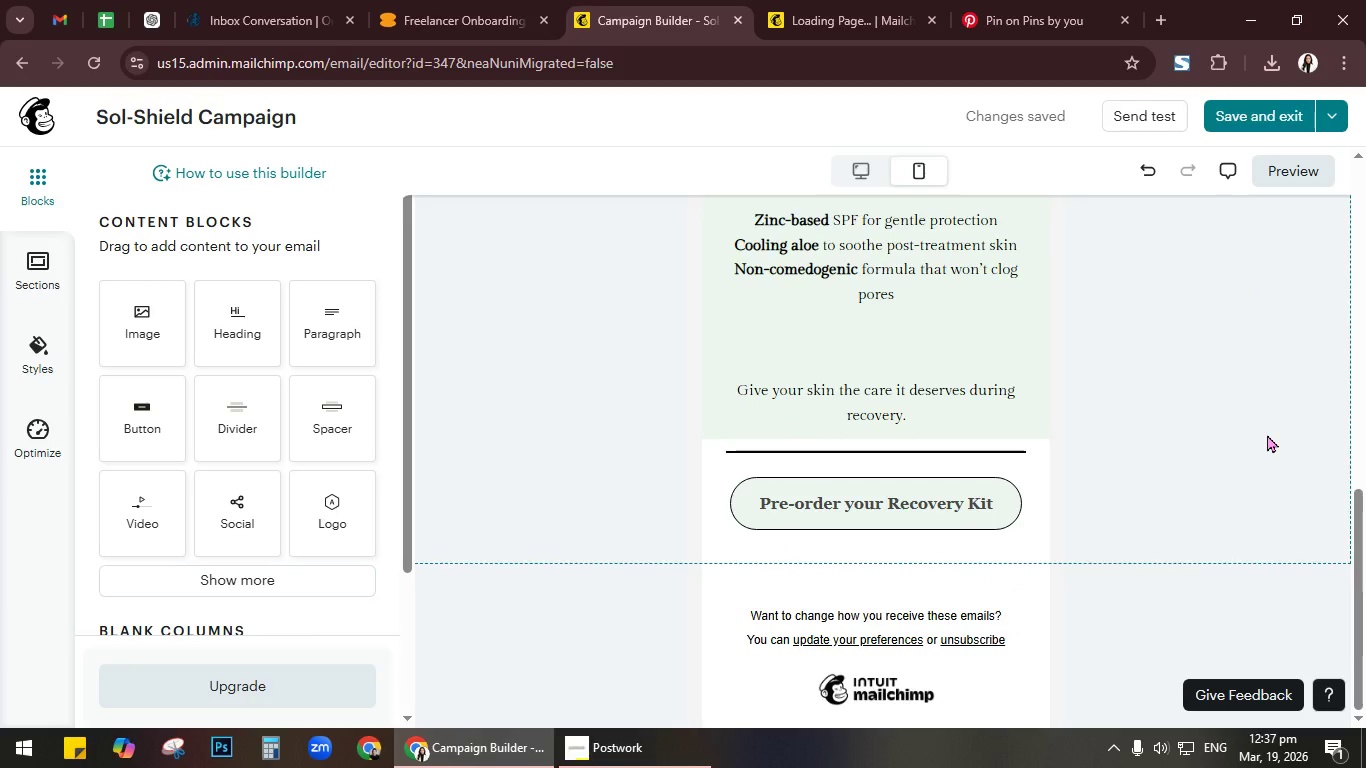 
scroll: coordinate [1267, 434], scroll_direction: up, amount: 14.0
 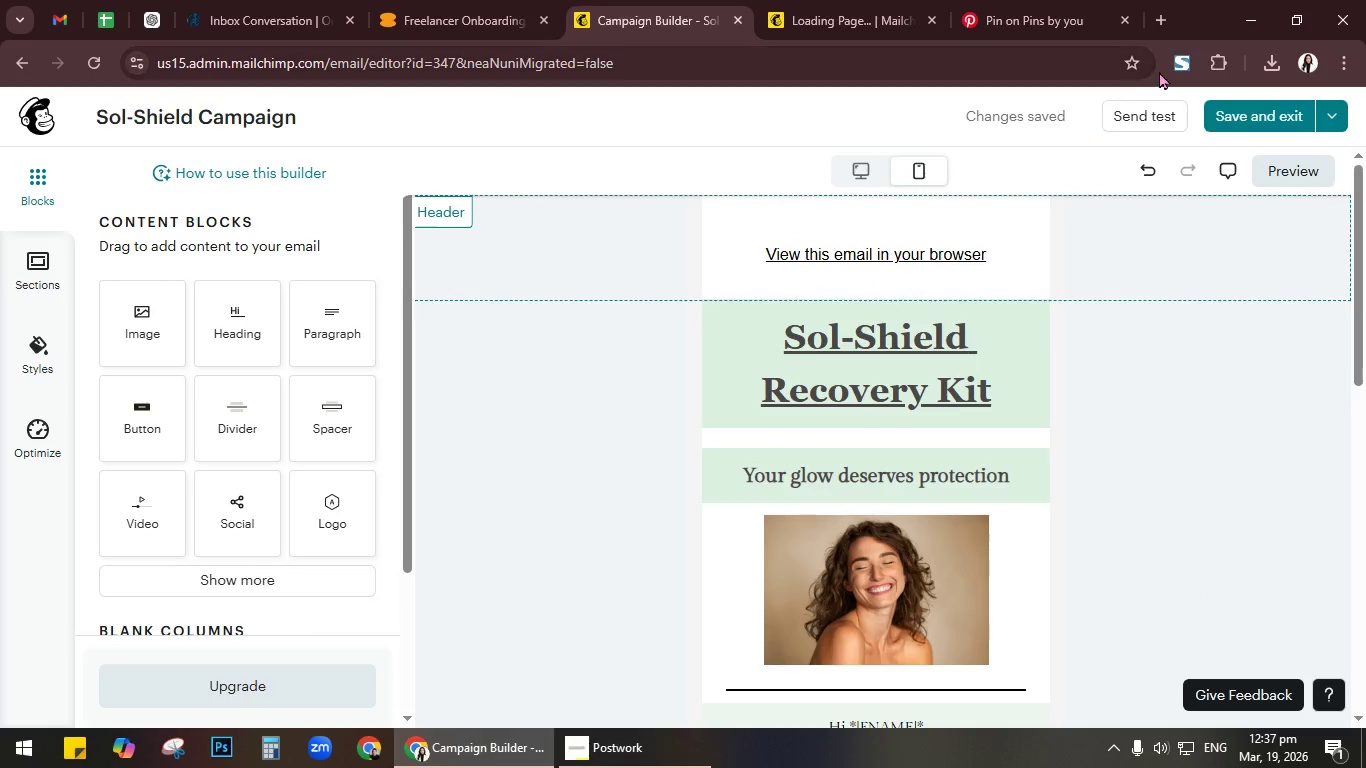 
left_click([1176, 66])
 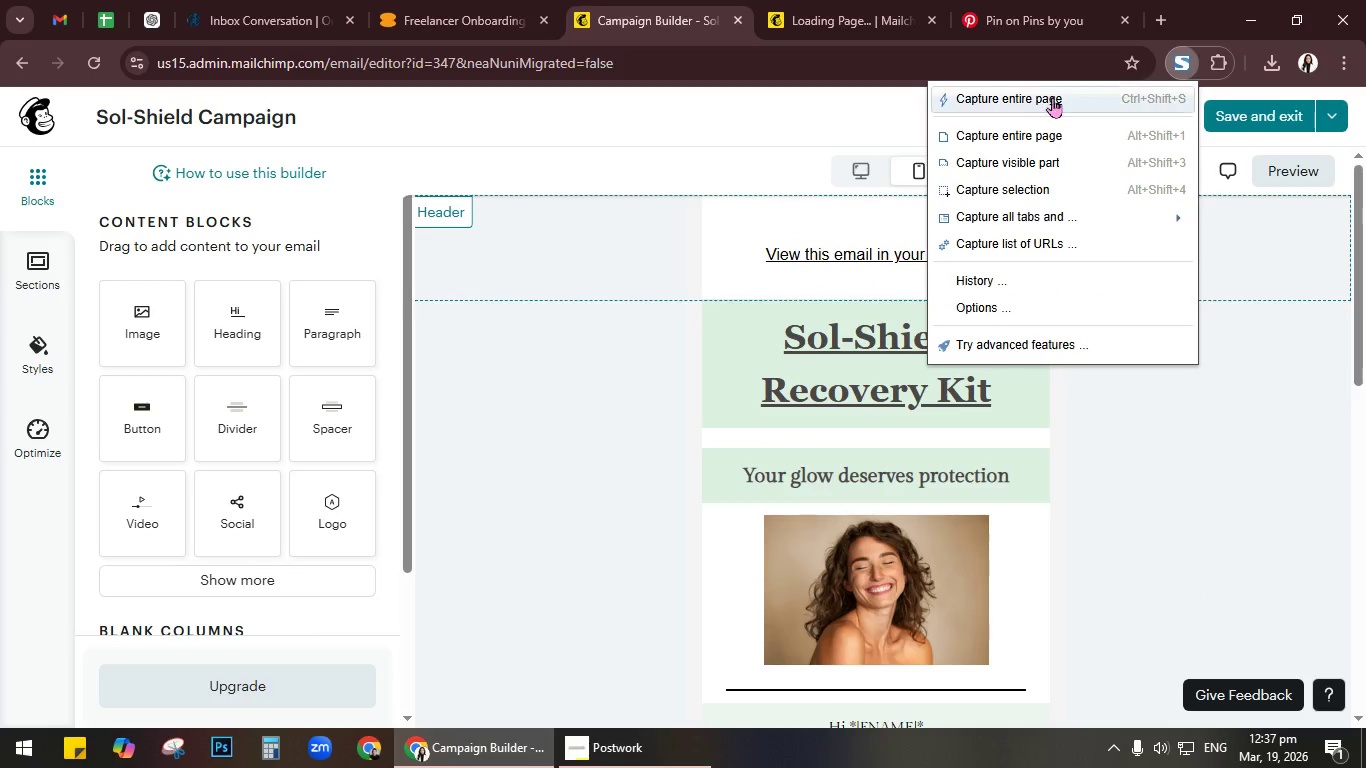 
left_click([1042, 101])
 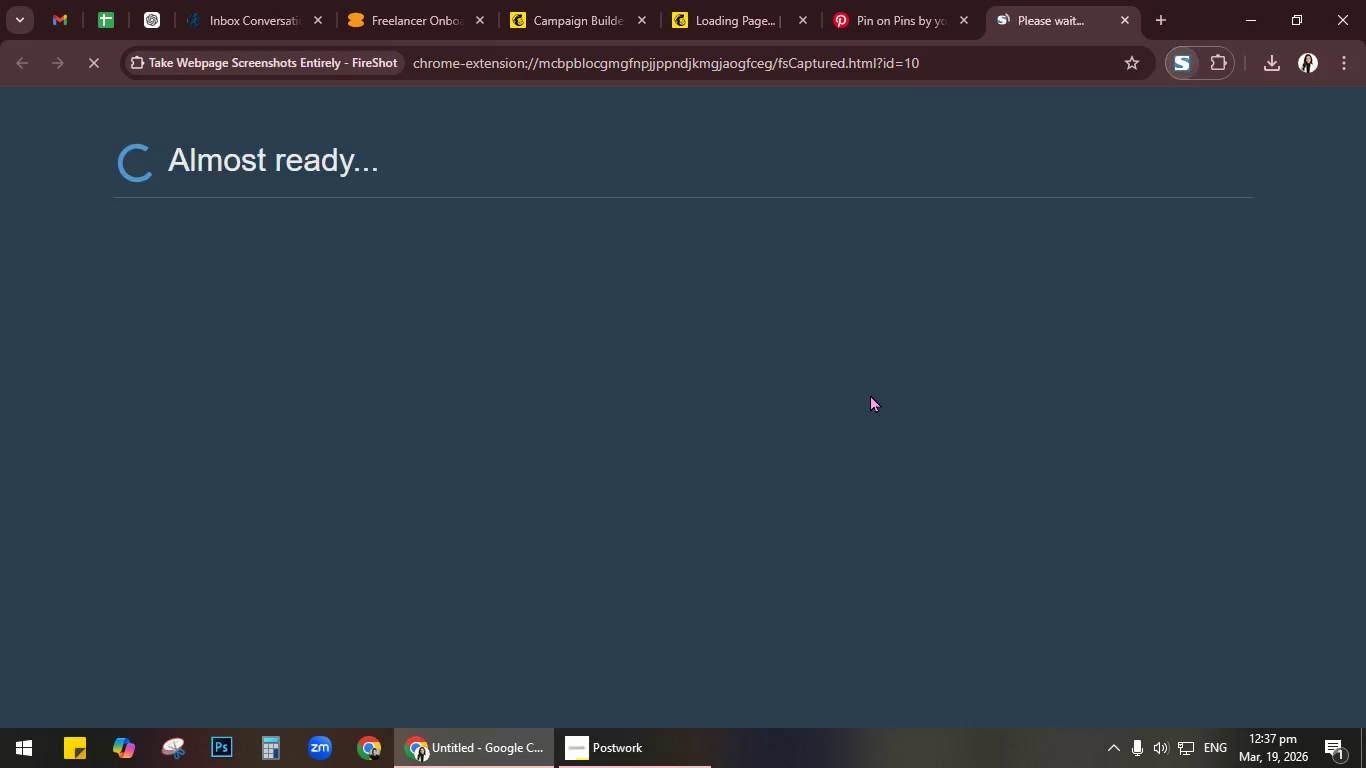 
left_click([1179, 309])
 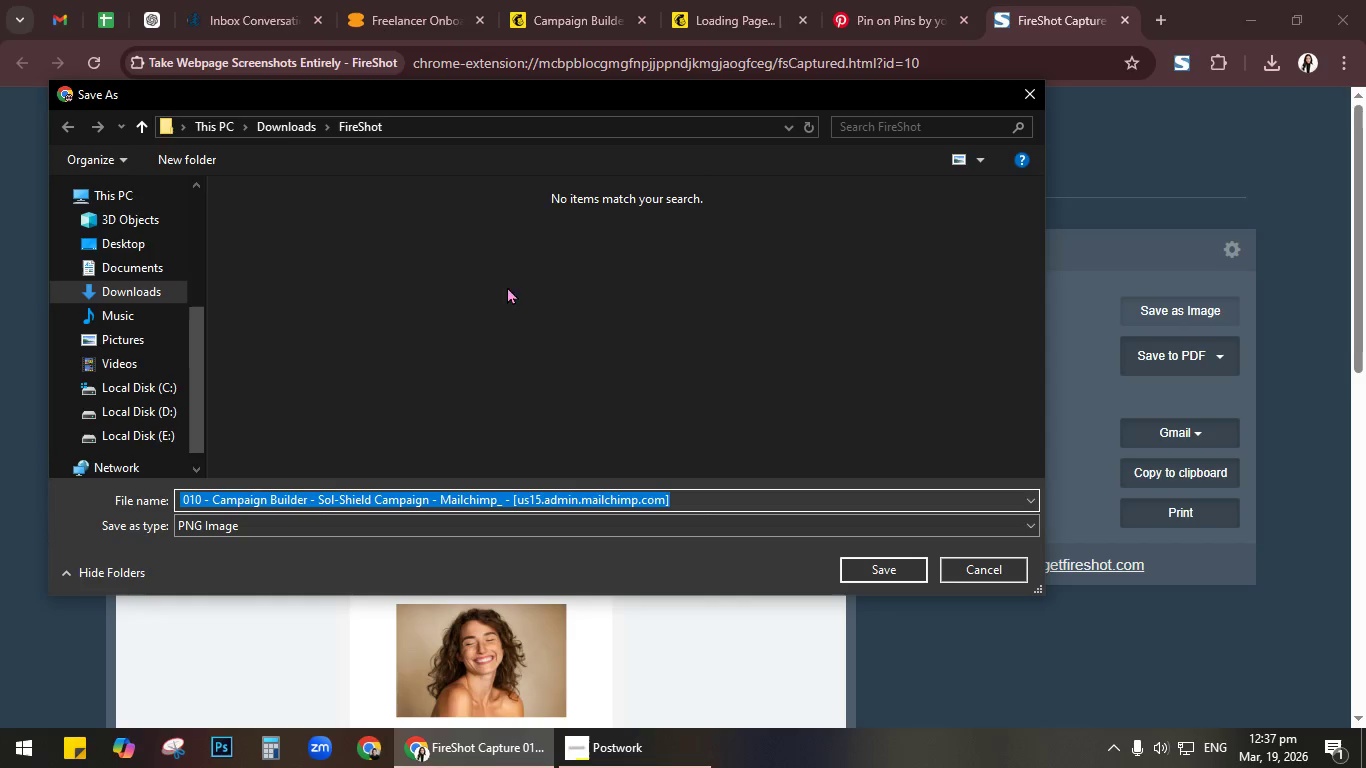 
left_click([149, 244])
 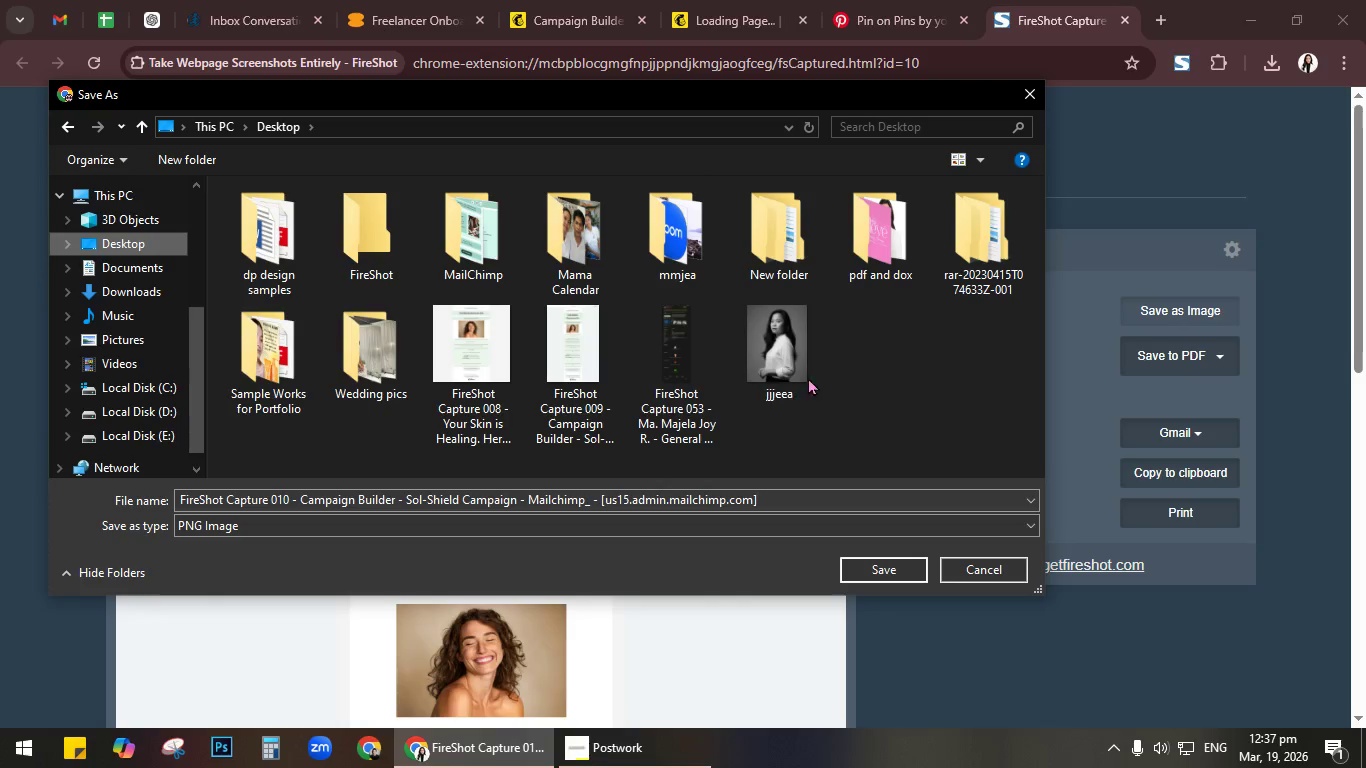 
left_click([570, 354])
 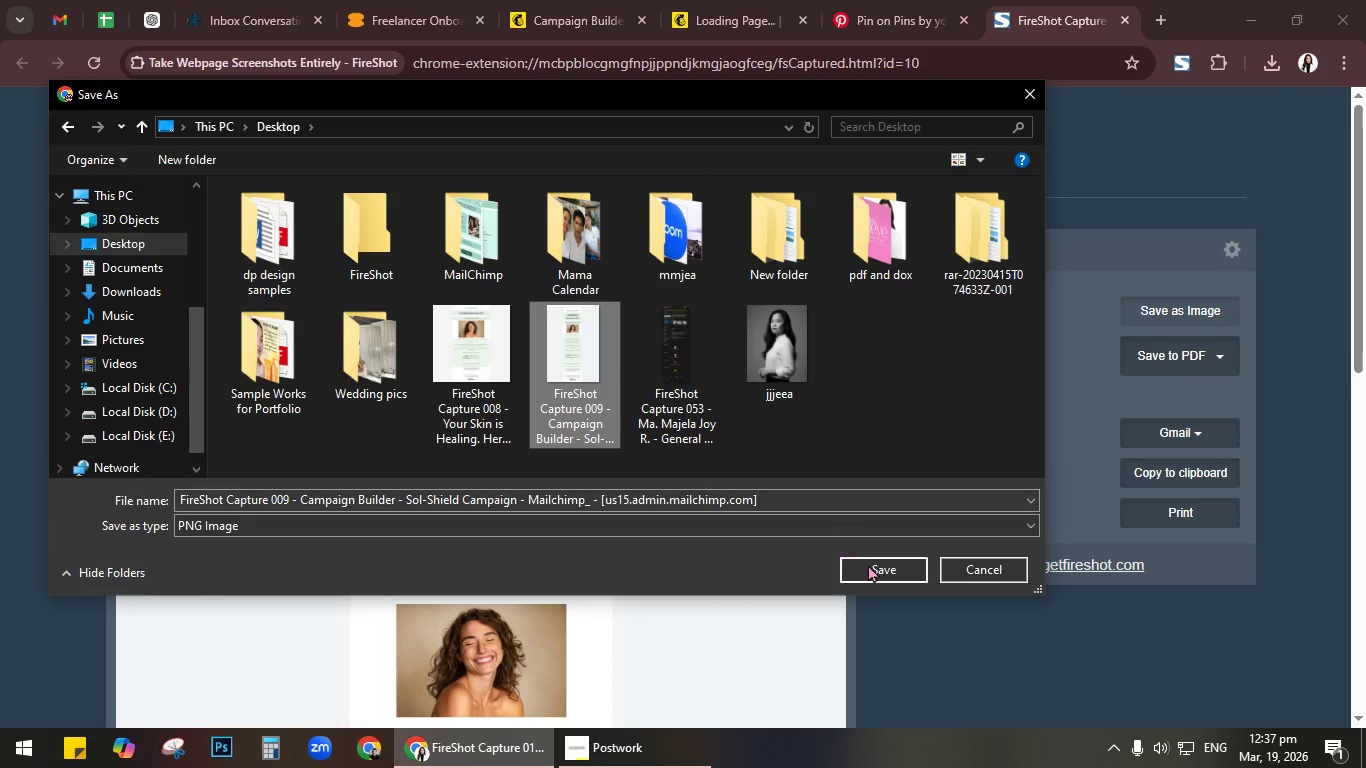 
left_click([872, 564])
 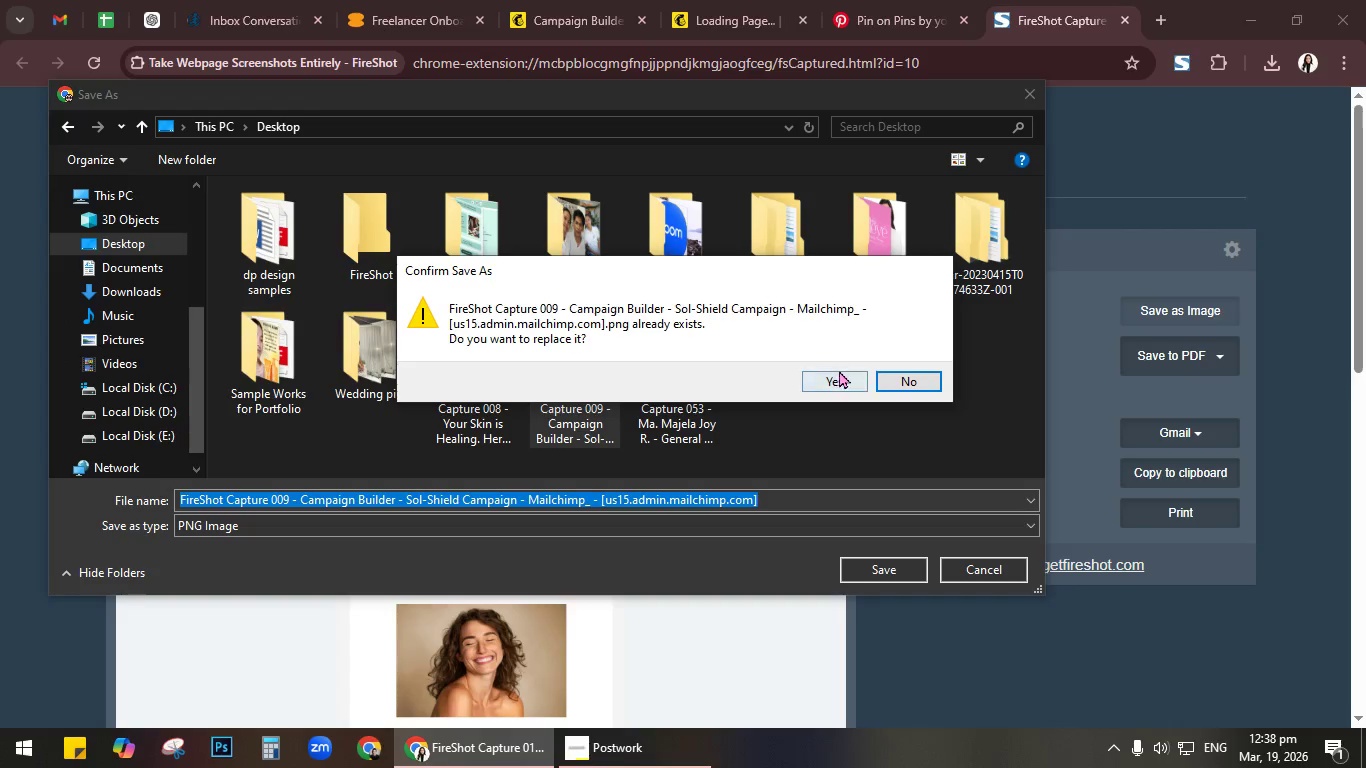 
left_click([830, 382])
 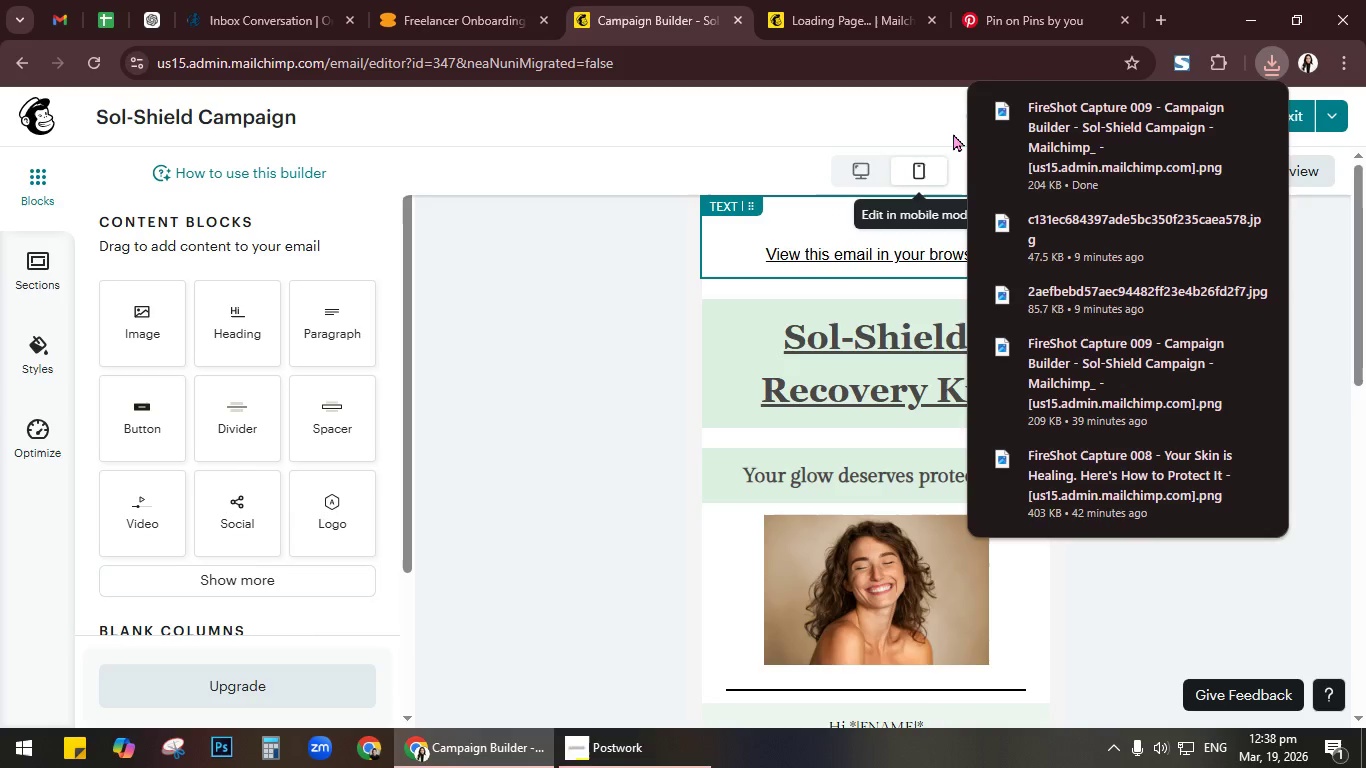 
left_click([857, 171])
 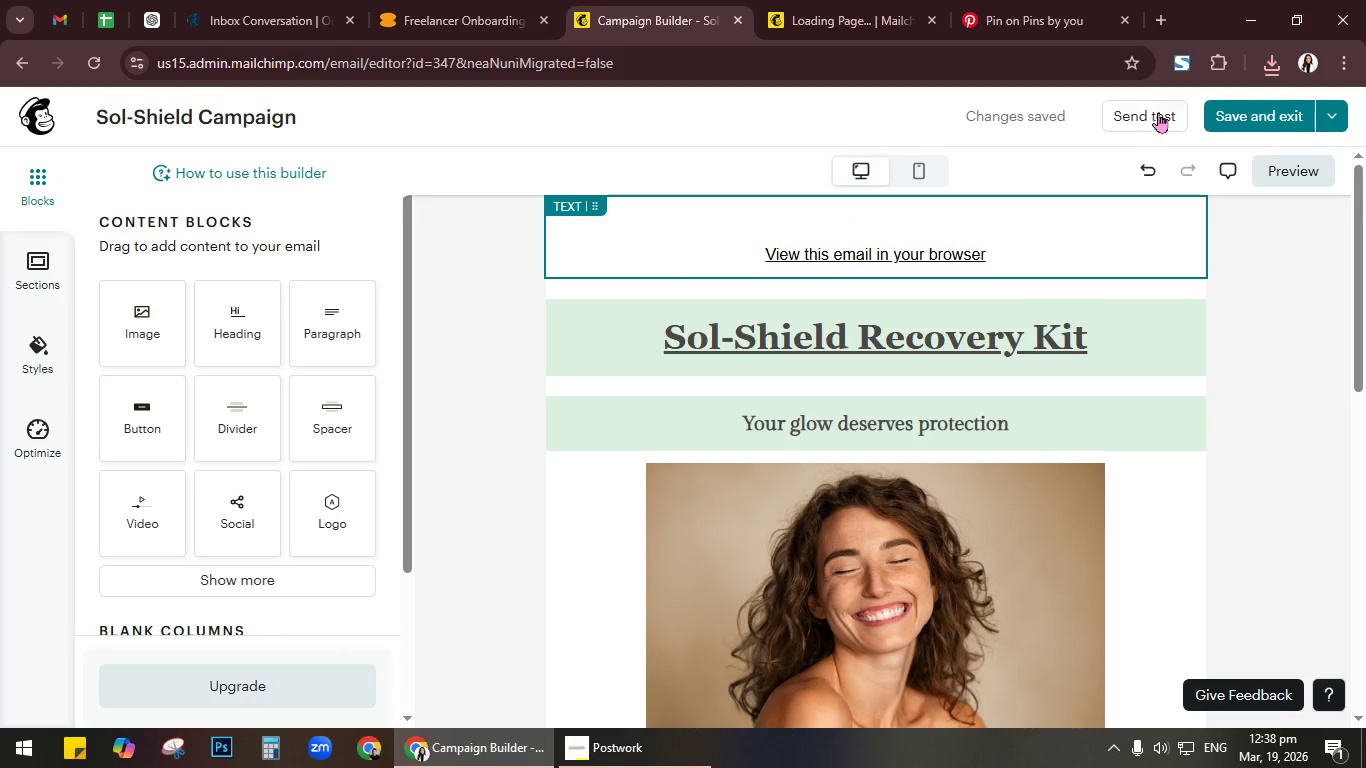 
left_click([1173, 71])
 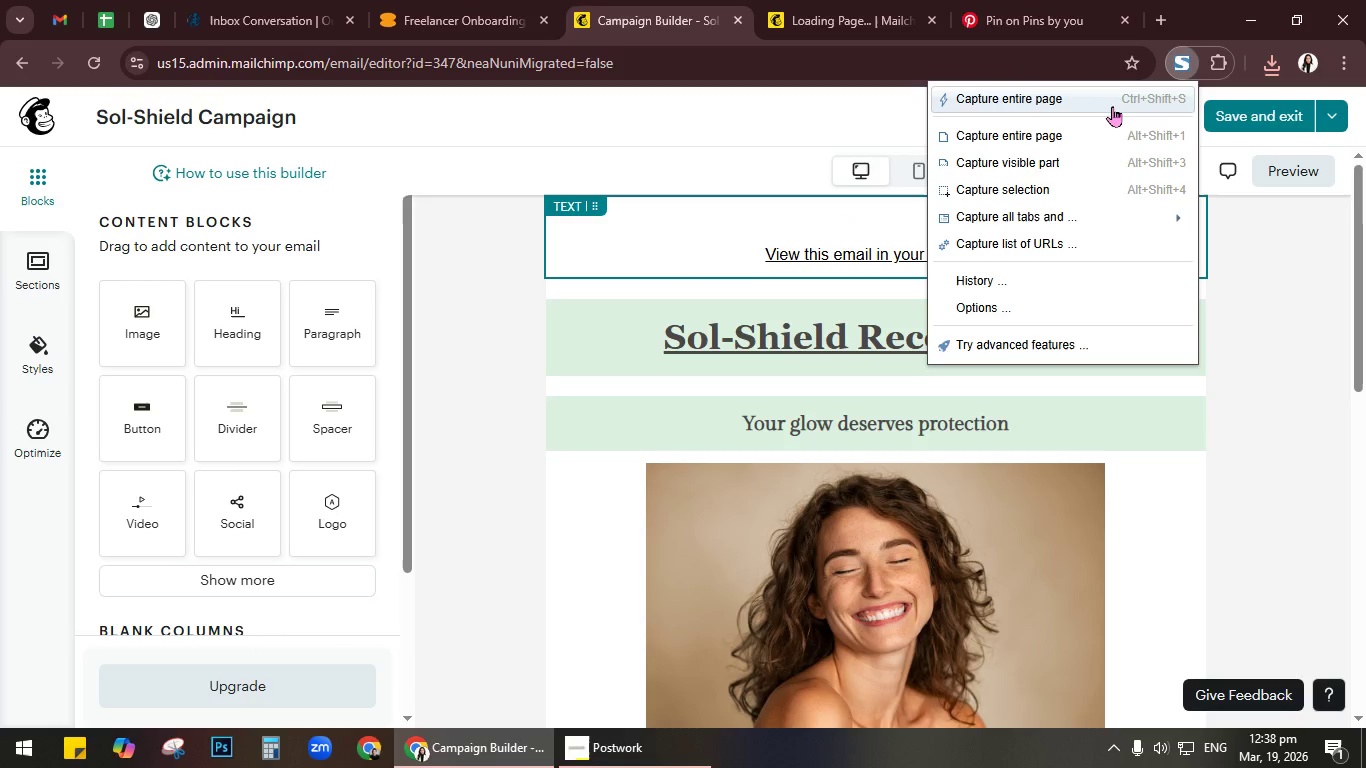 
left_click([1112, 106])
 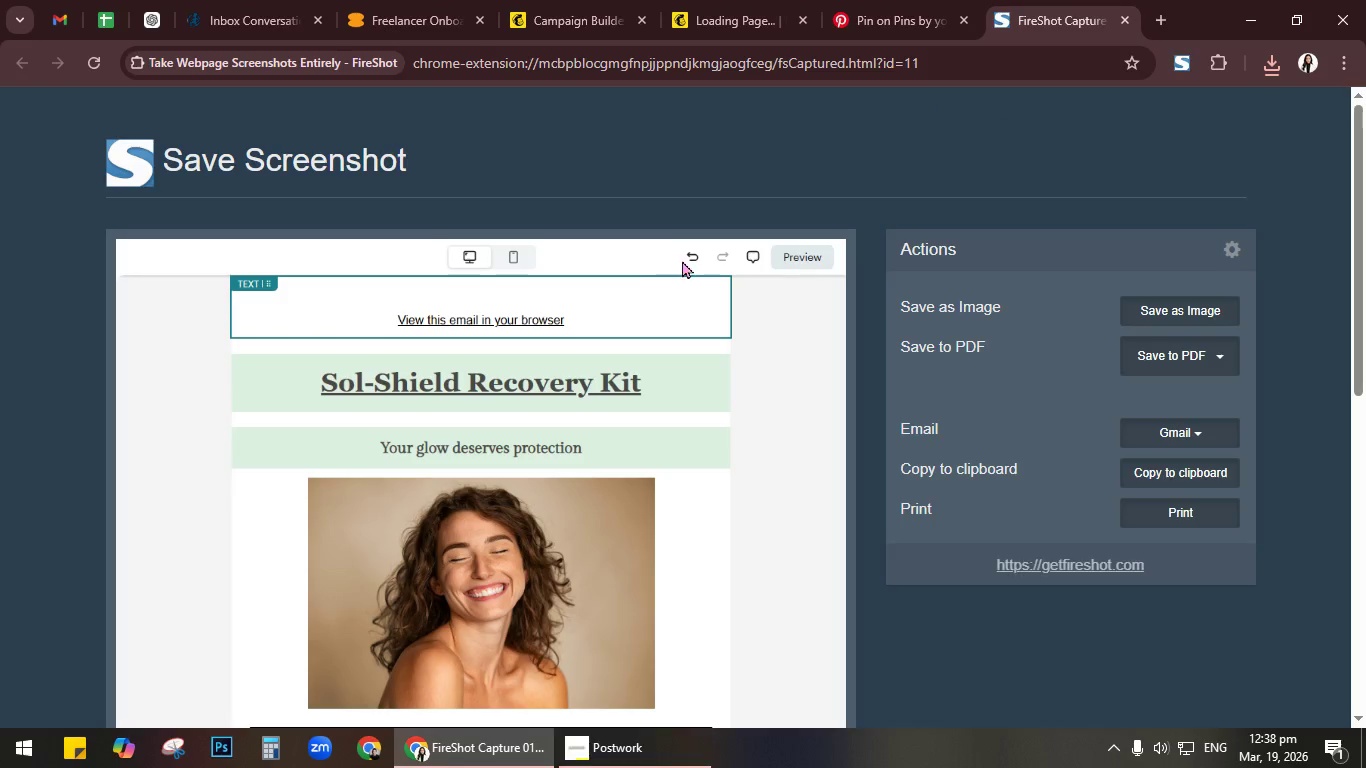 
wait(9.69)
 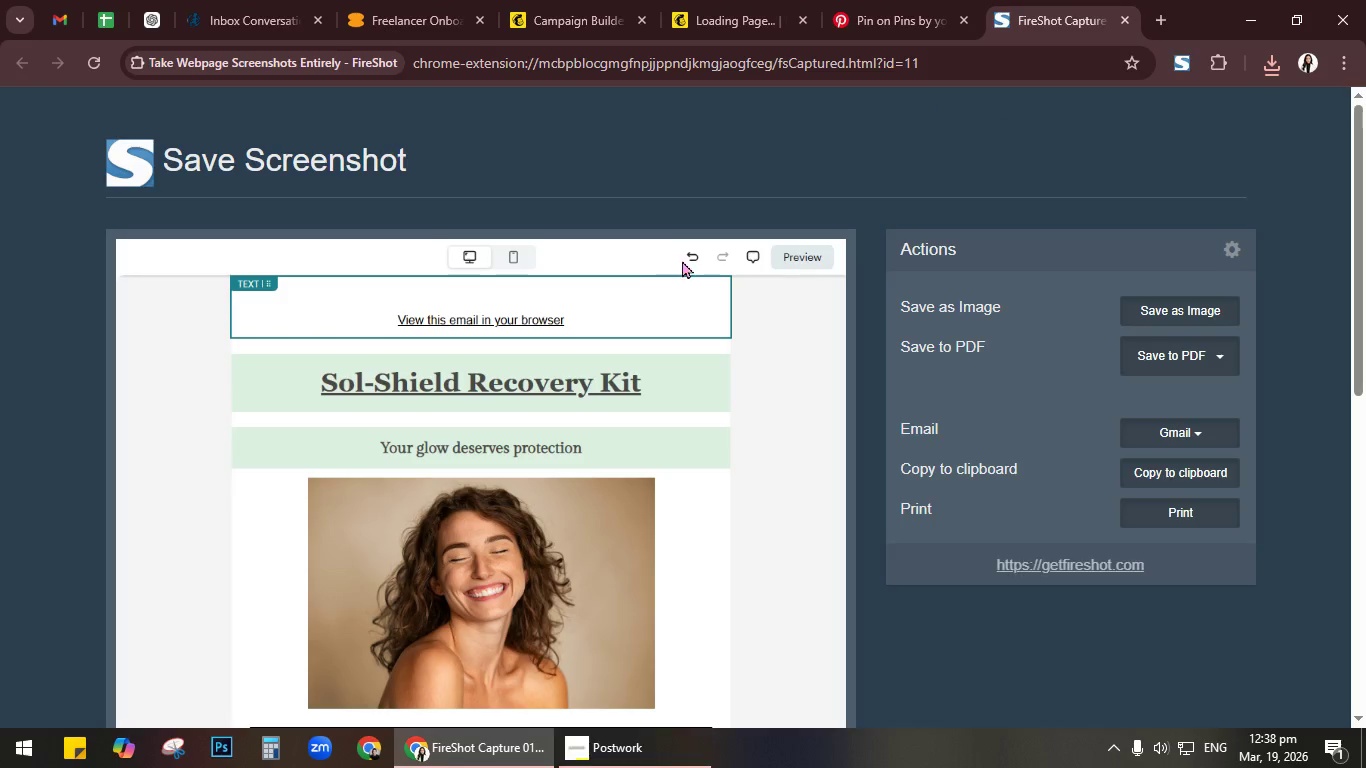 
left_click([136, 248])
 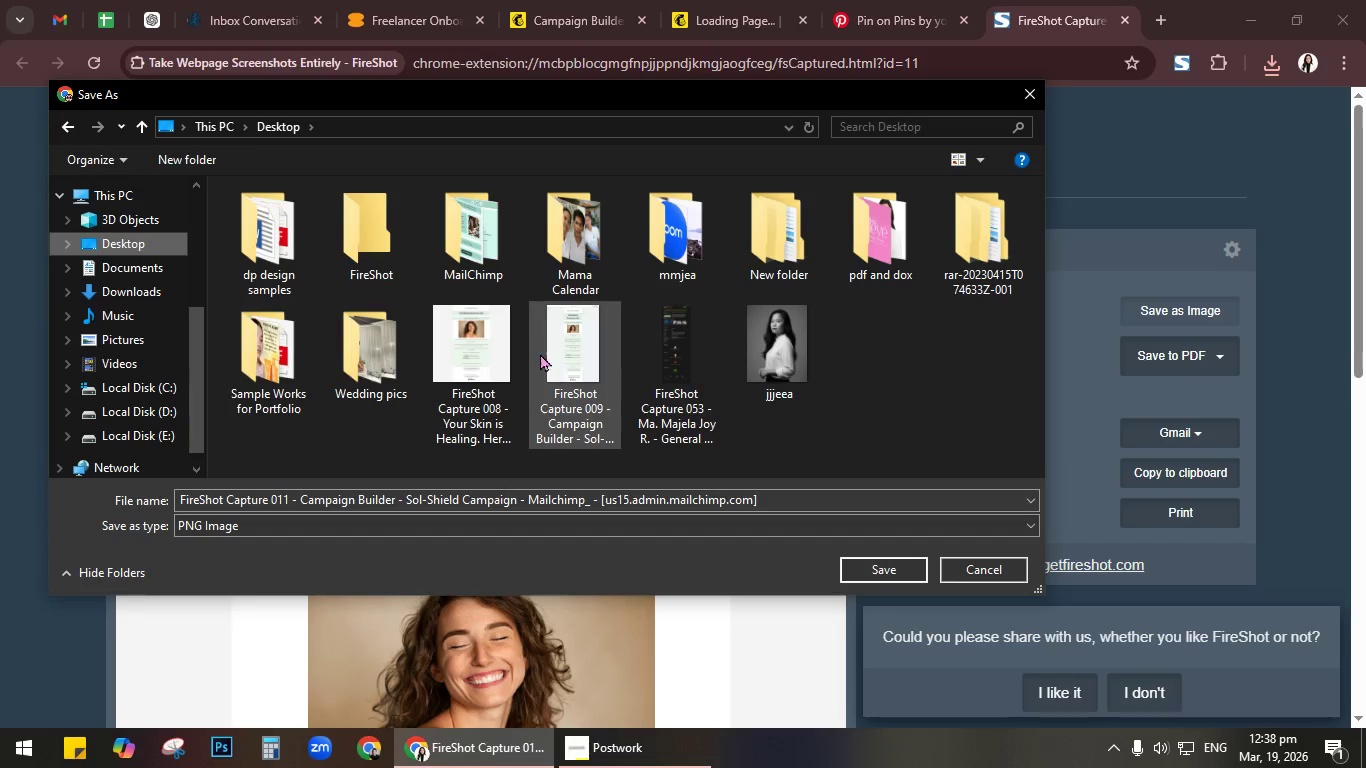 
left_click([448, 345])
 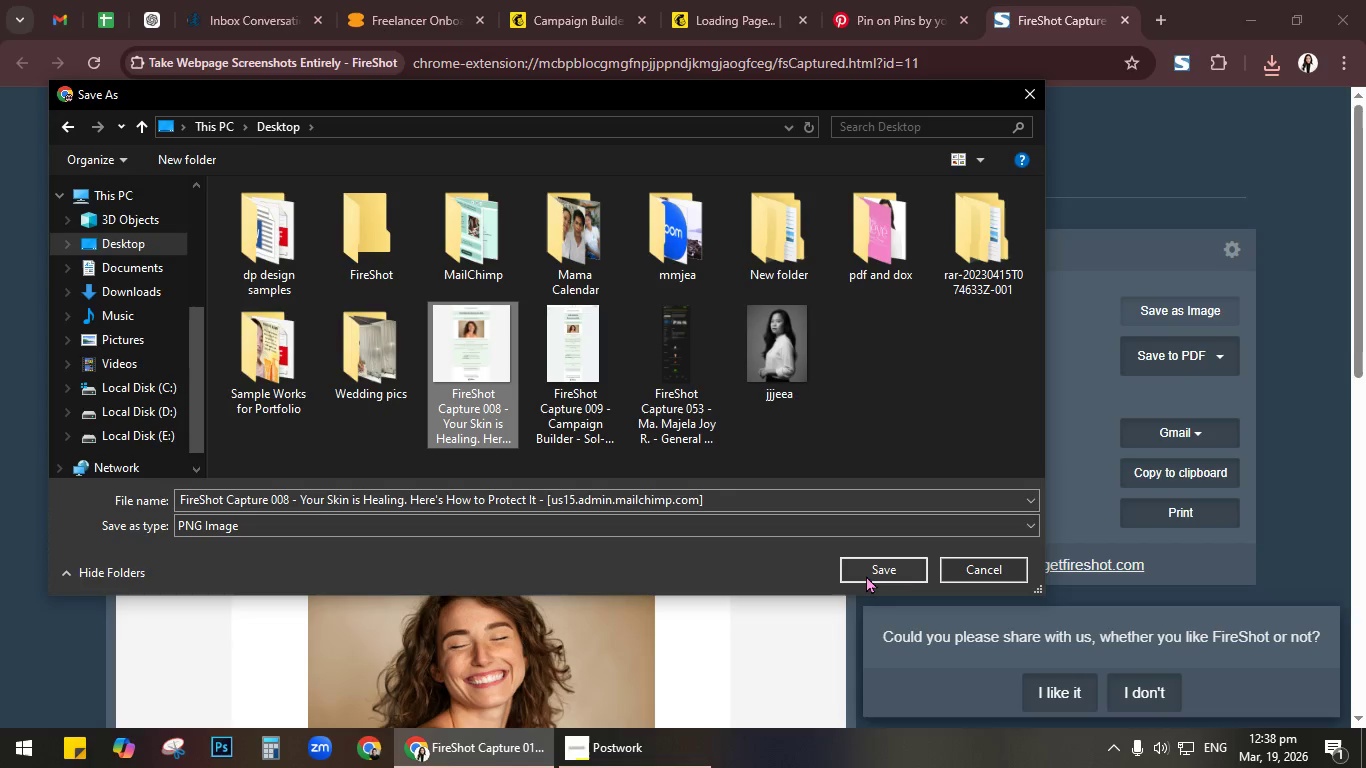 
left_click([868, 575])
 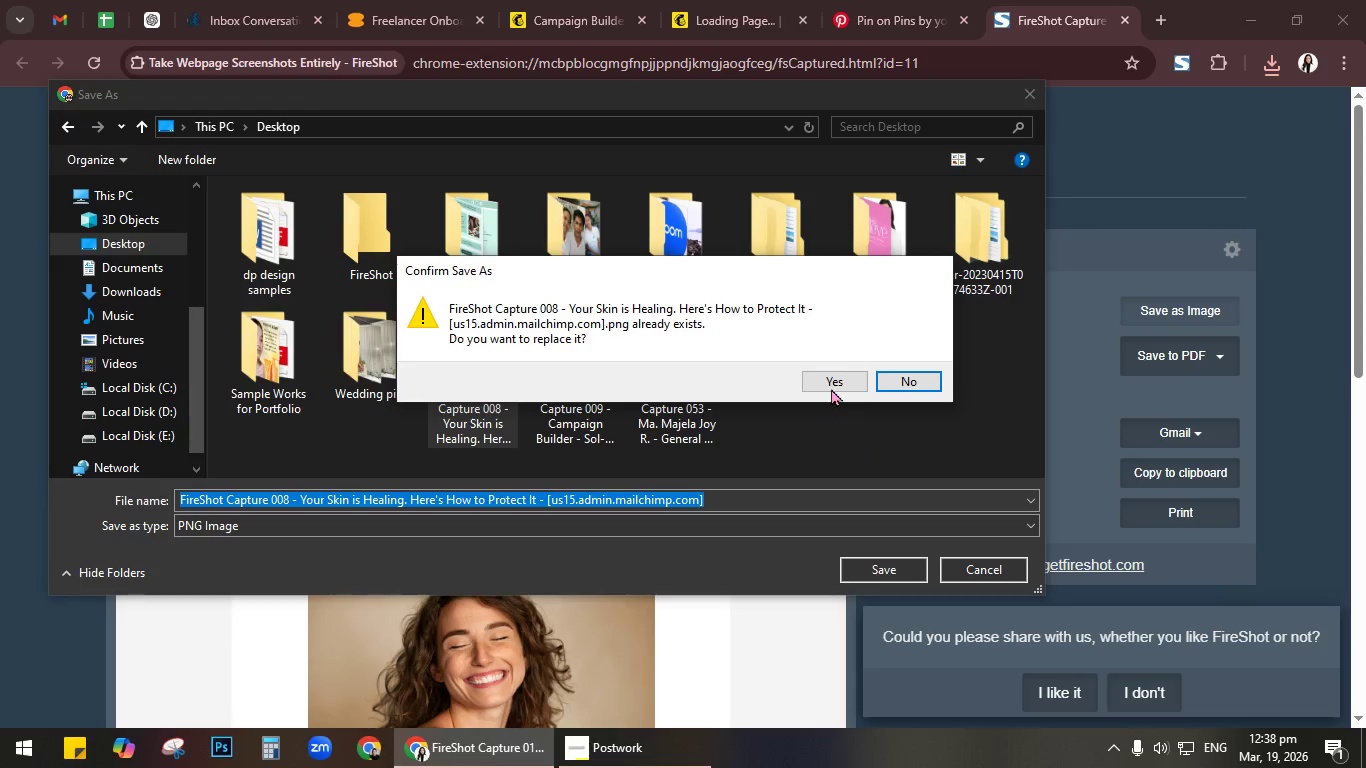 
left_click([829, 384])
 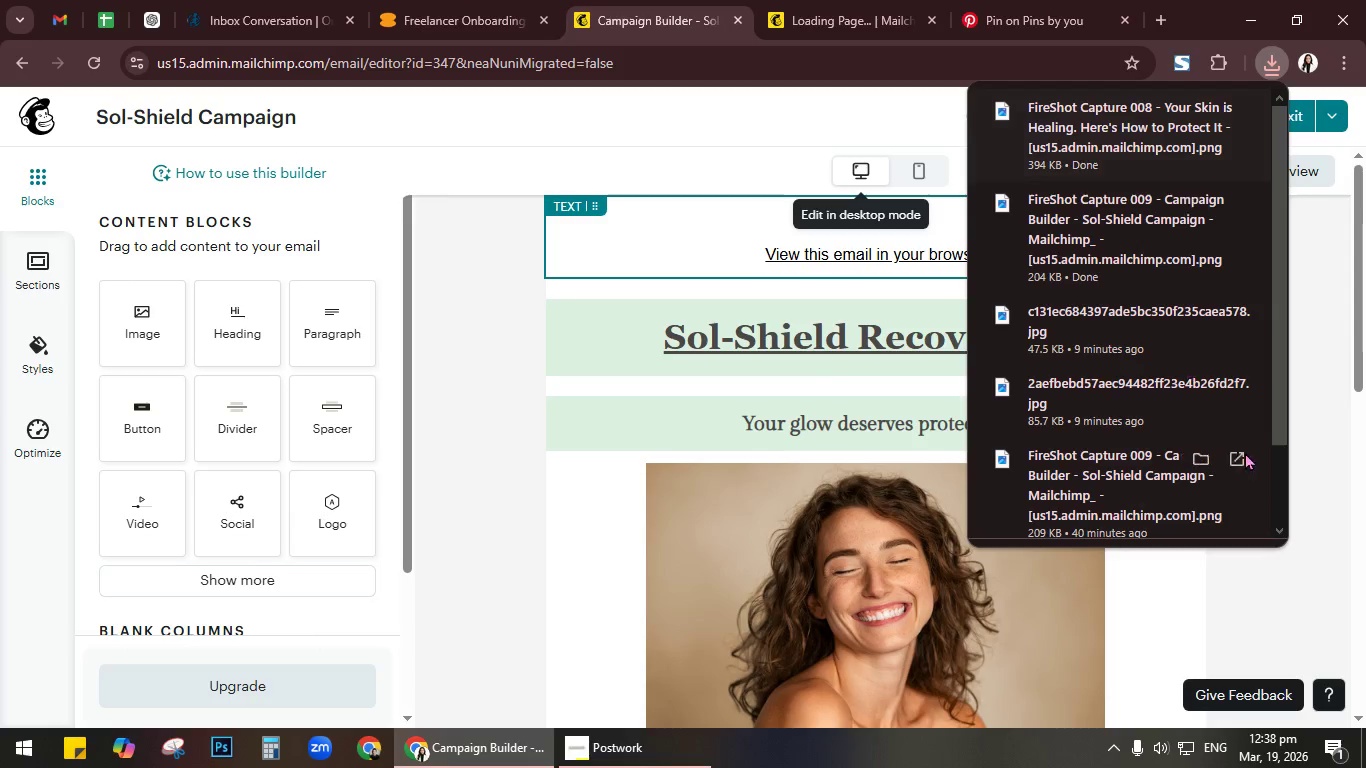 
left_click([1317, 462])
 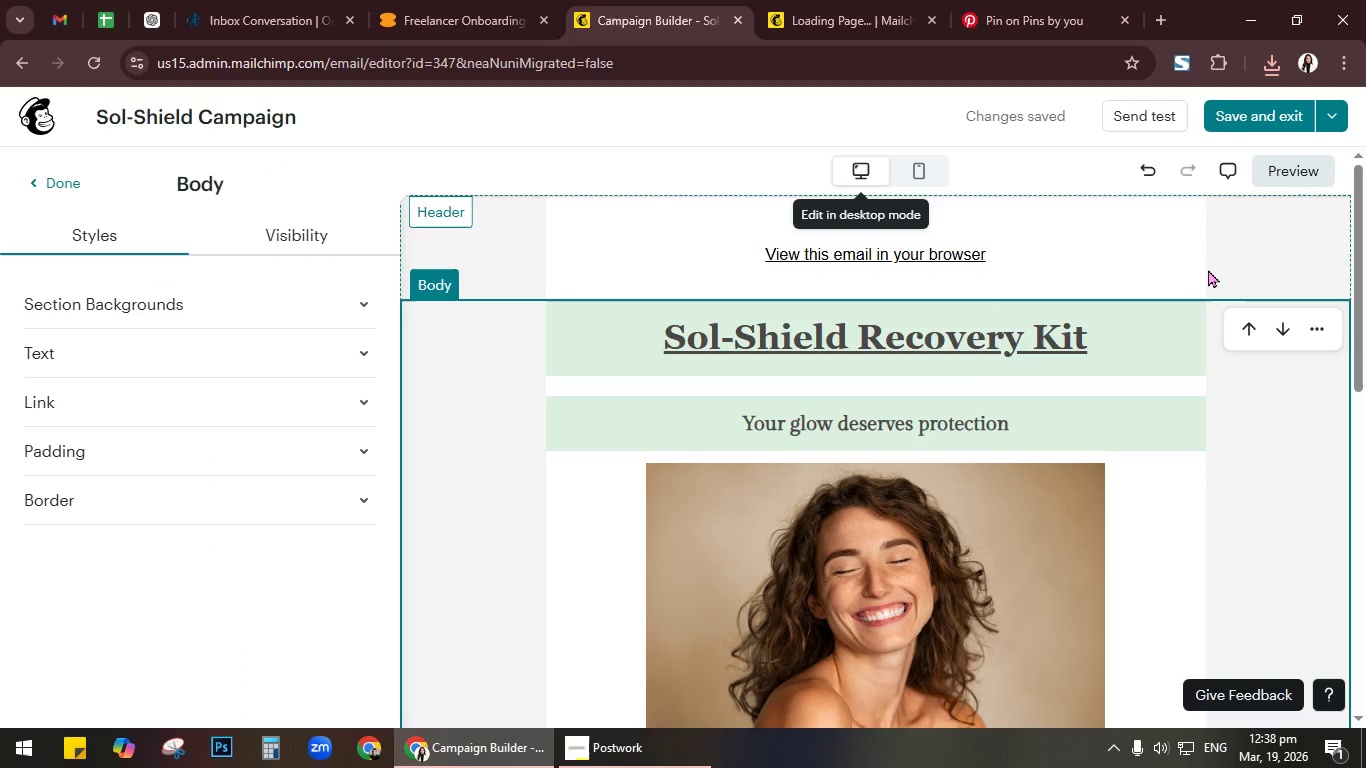 
key(Alt+Tab)